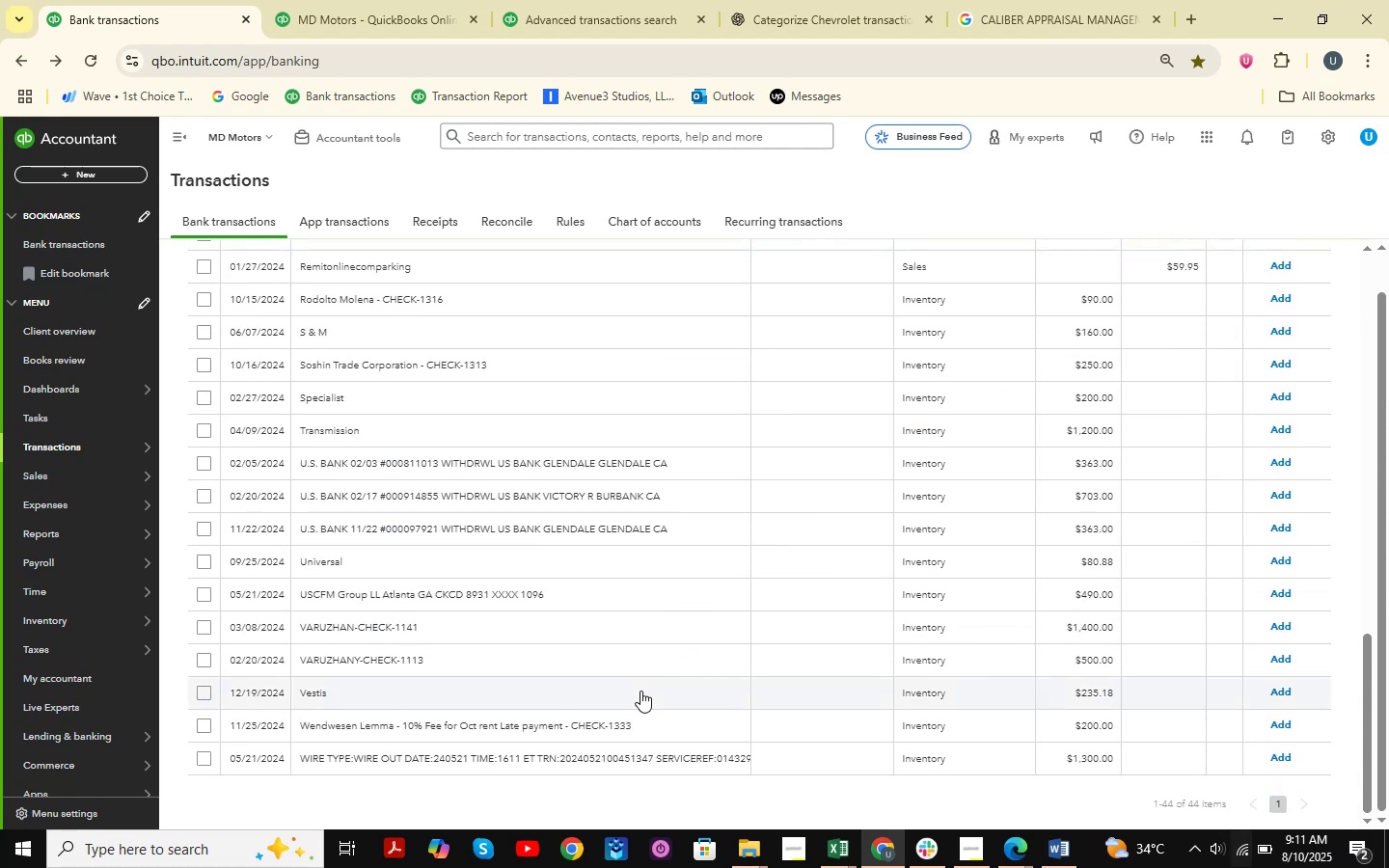 
scroll: coordinate [640, 688], scroll_direction: up, amount: 11.0
 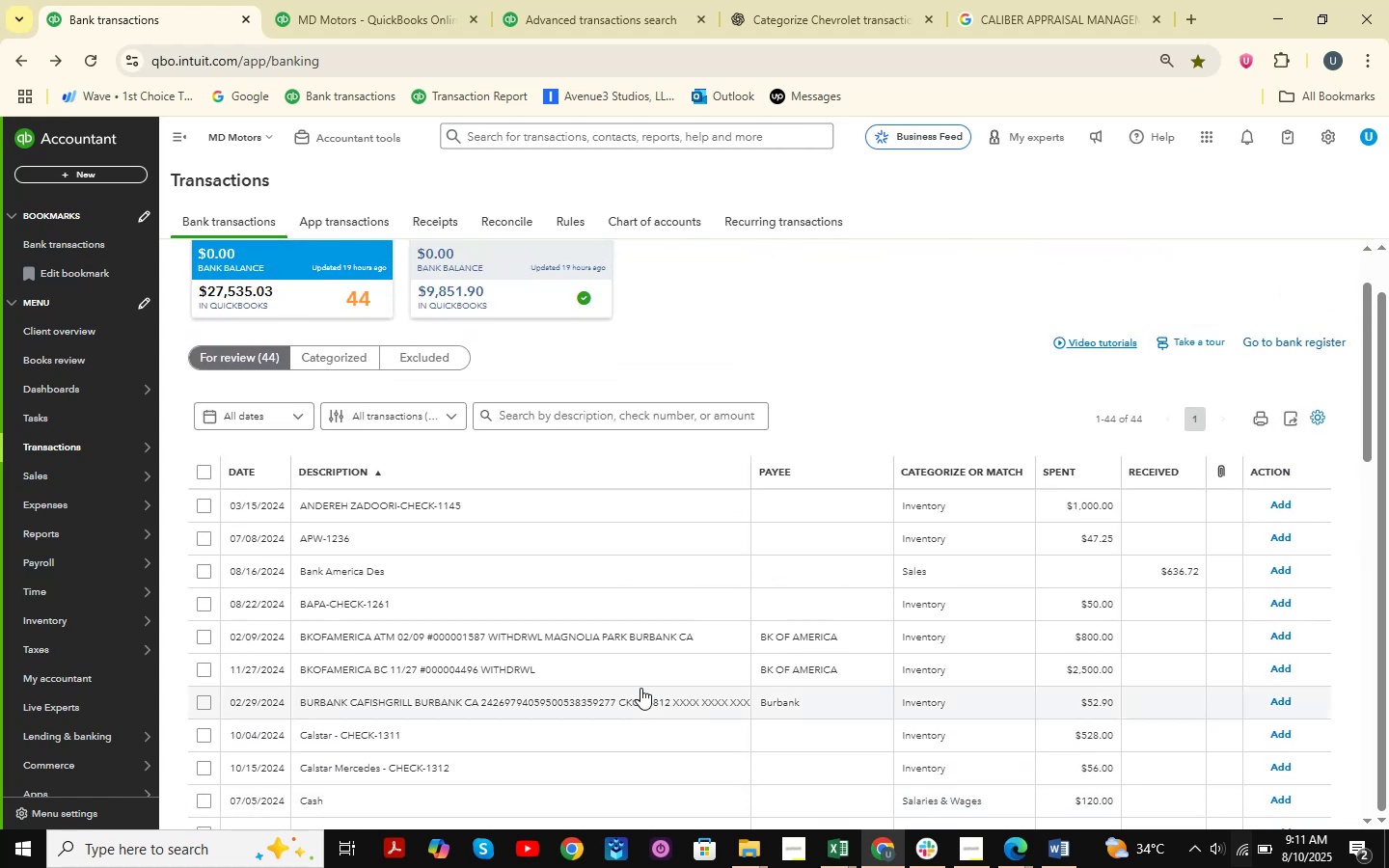 
scroll: coordinate [640, 688], scroll_direction: down, amount: 4.0
 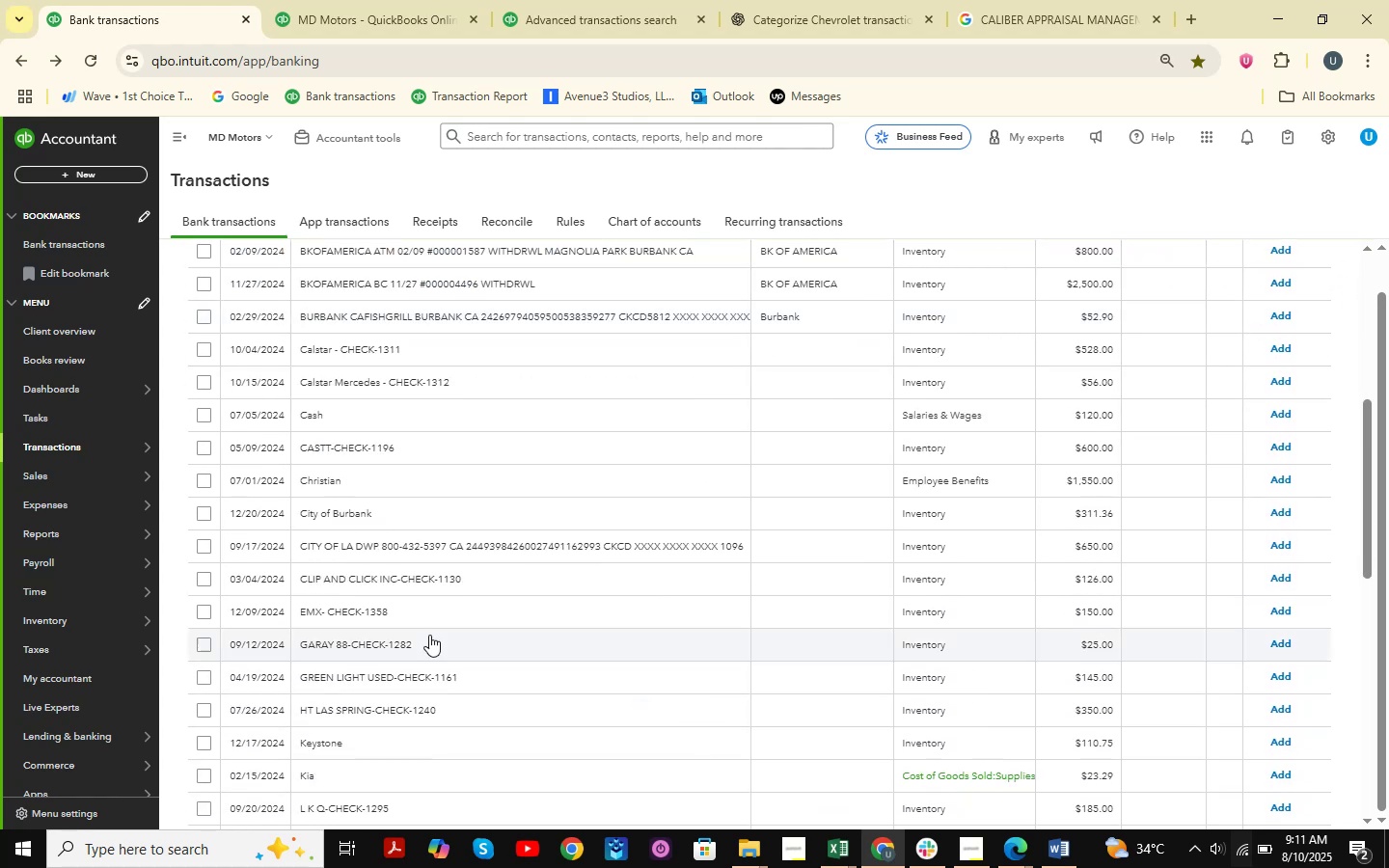 
left_click([417, 585])
 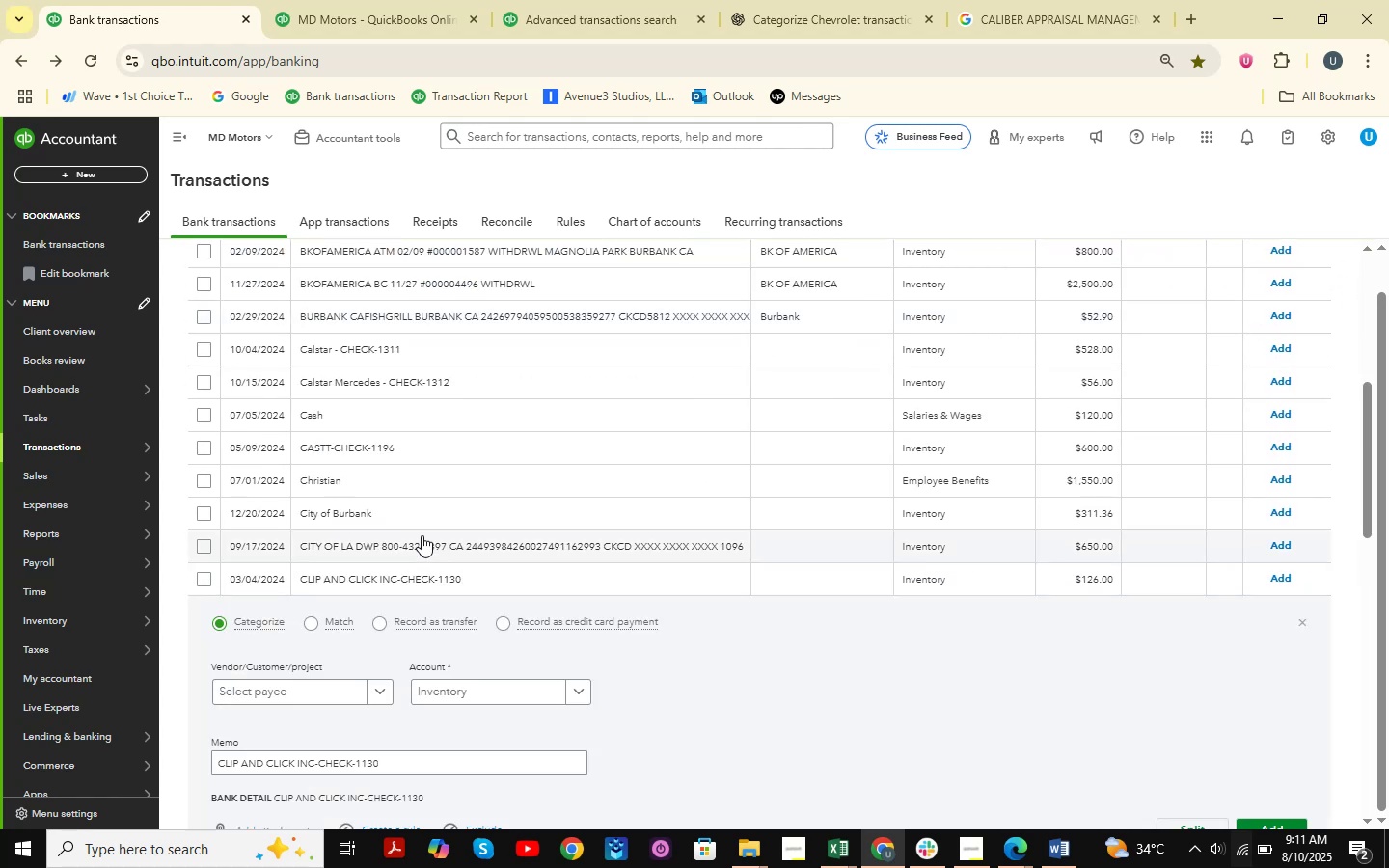 
scroll: coordinate [395, 543], scroll_direction: down, amount: 2.0
 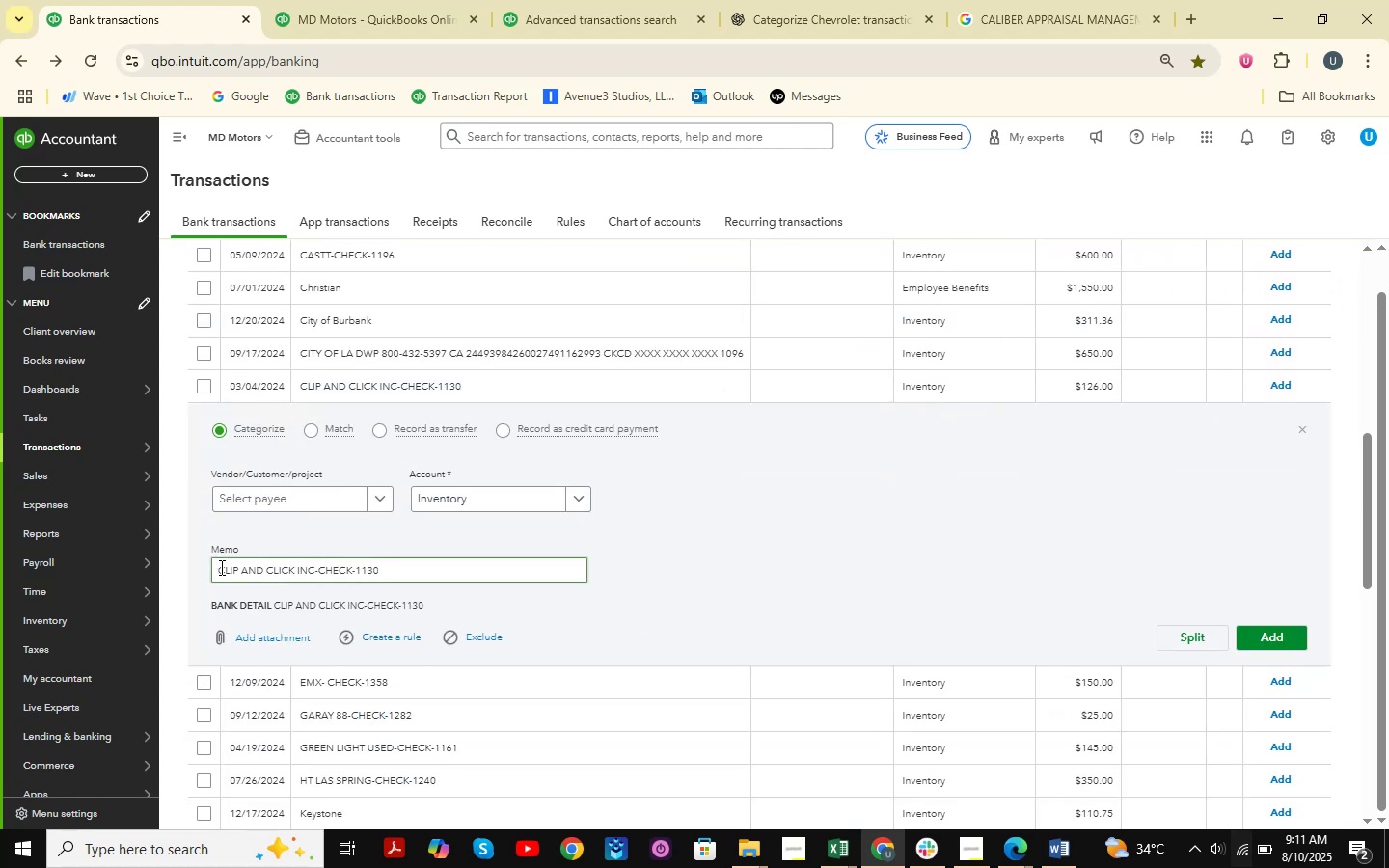 
left_click_drag(start_coordinate=[216, 570], to_coordinate=[312, 577])
 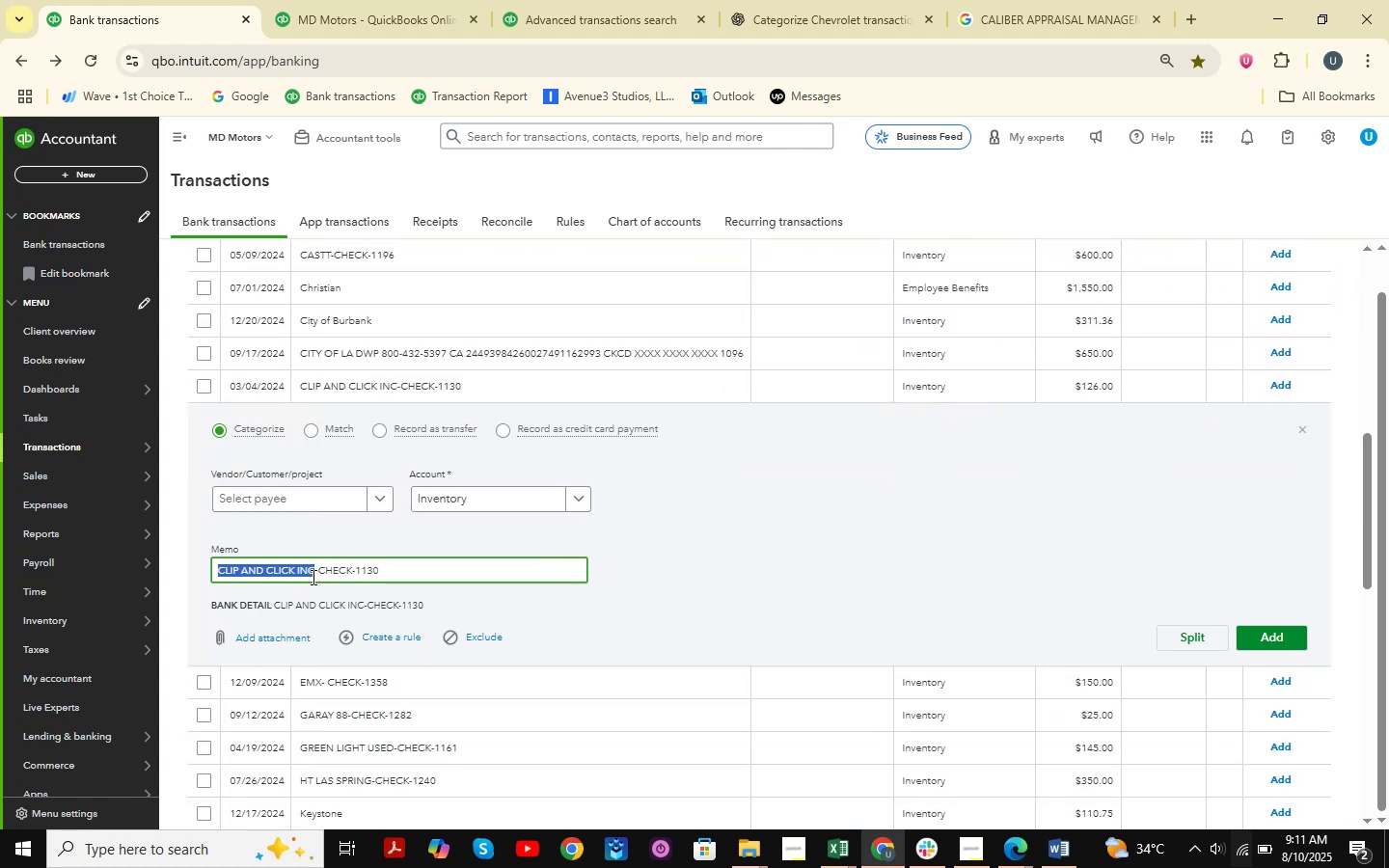 
key(Control+C)
 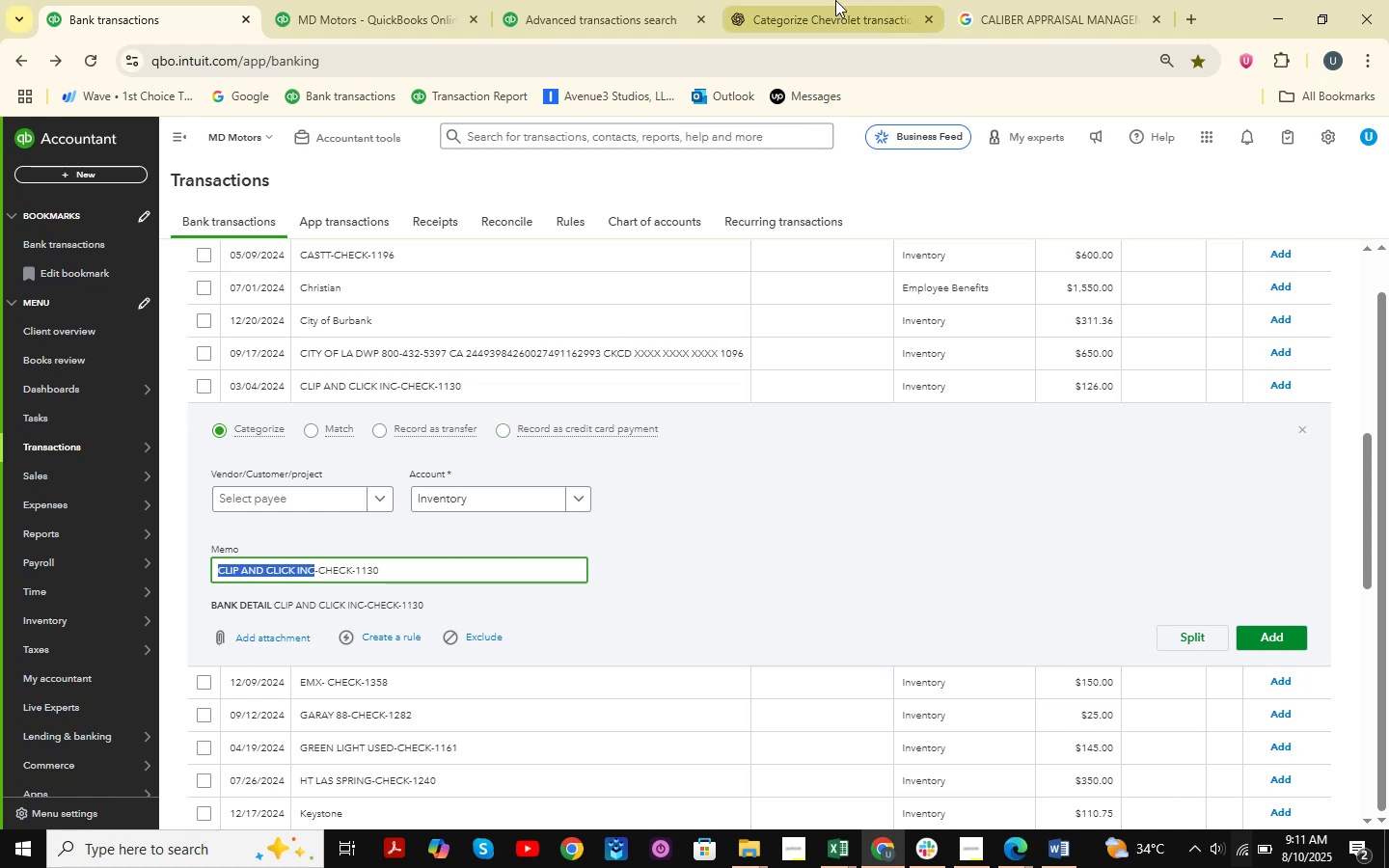 
left_click([836, 0])
 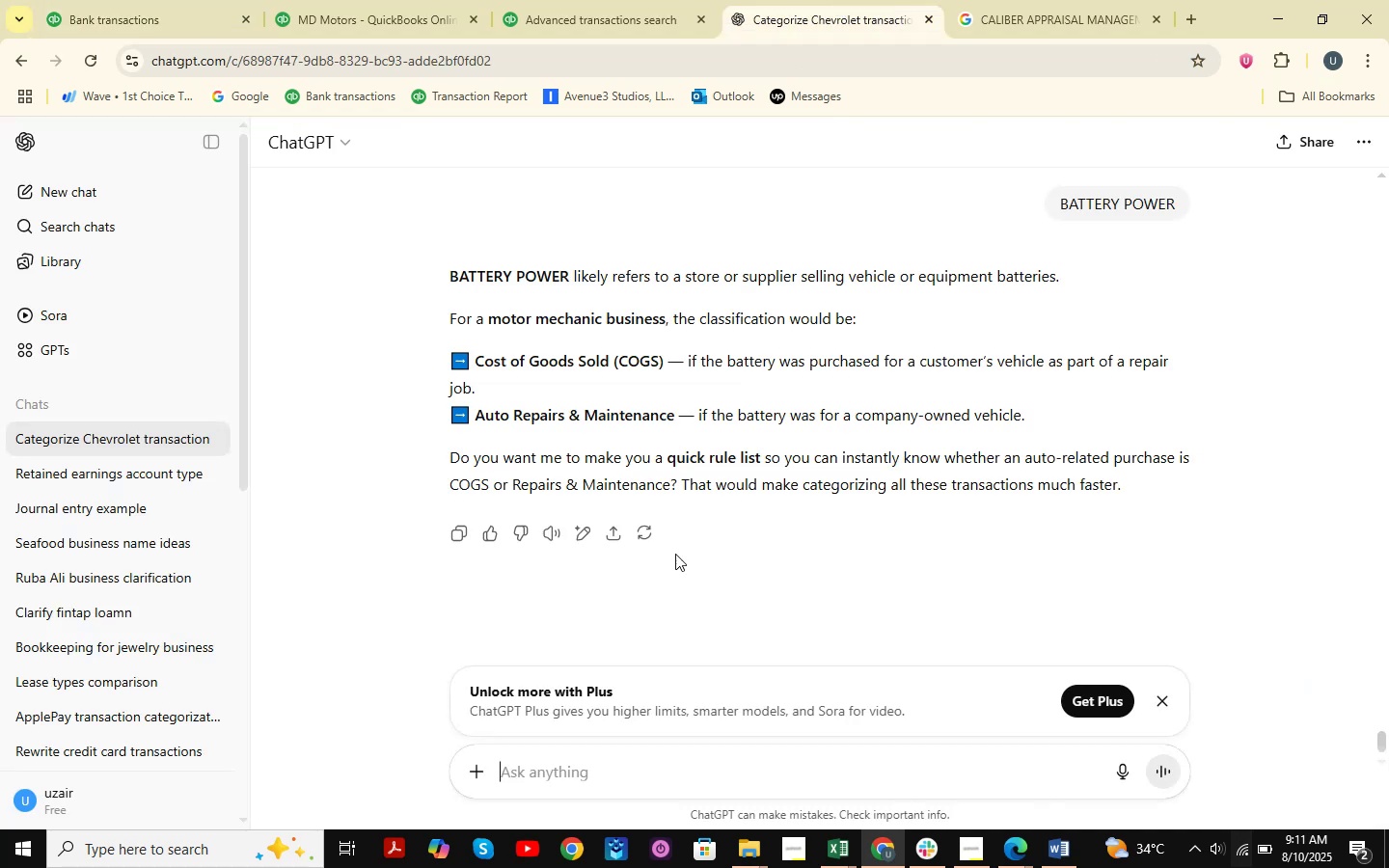 
key(Control+ControlLeft)
 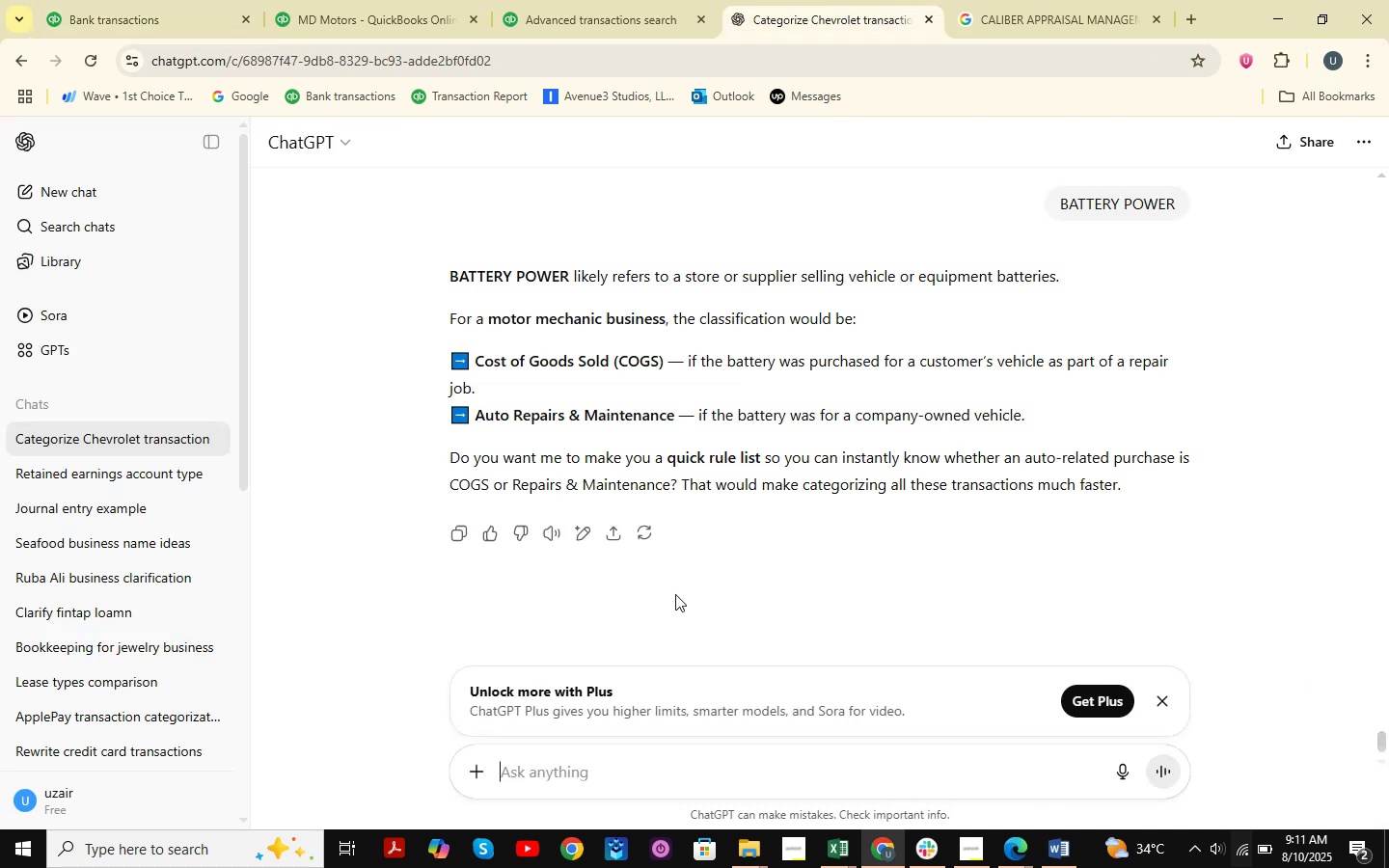 
key(Control+V)
 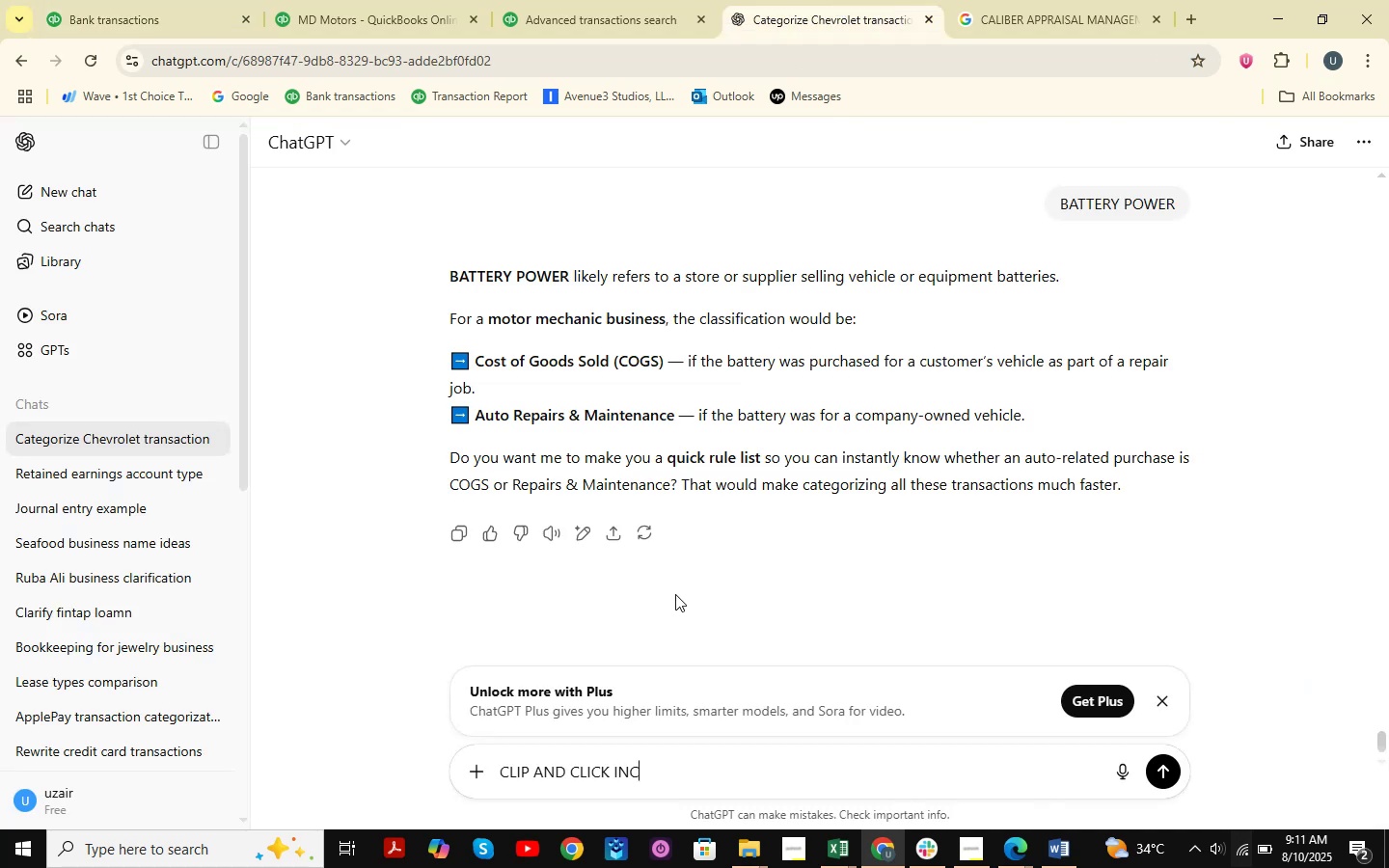 
key(NumpadEnter)
 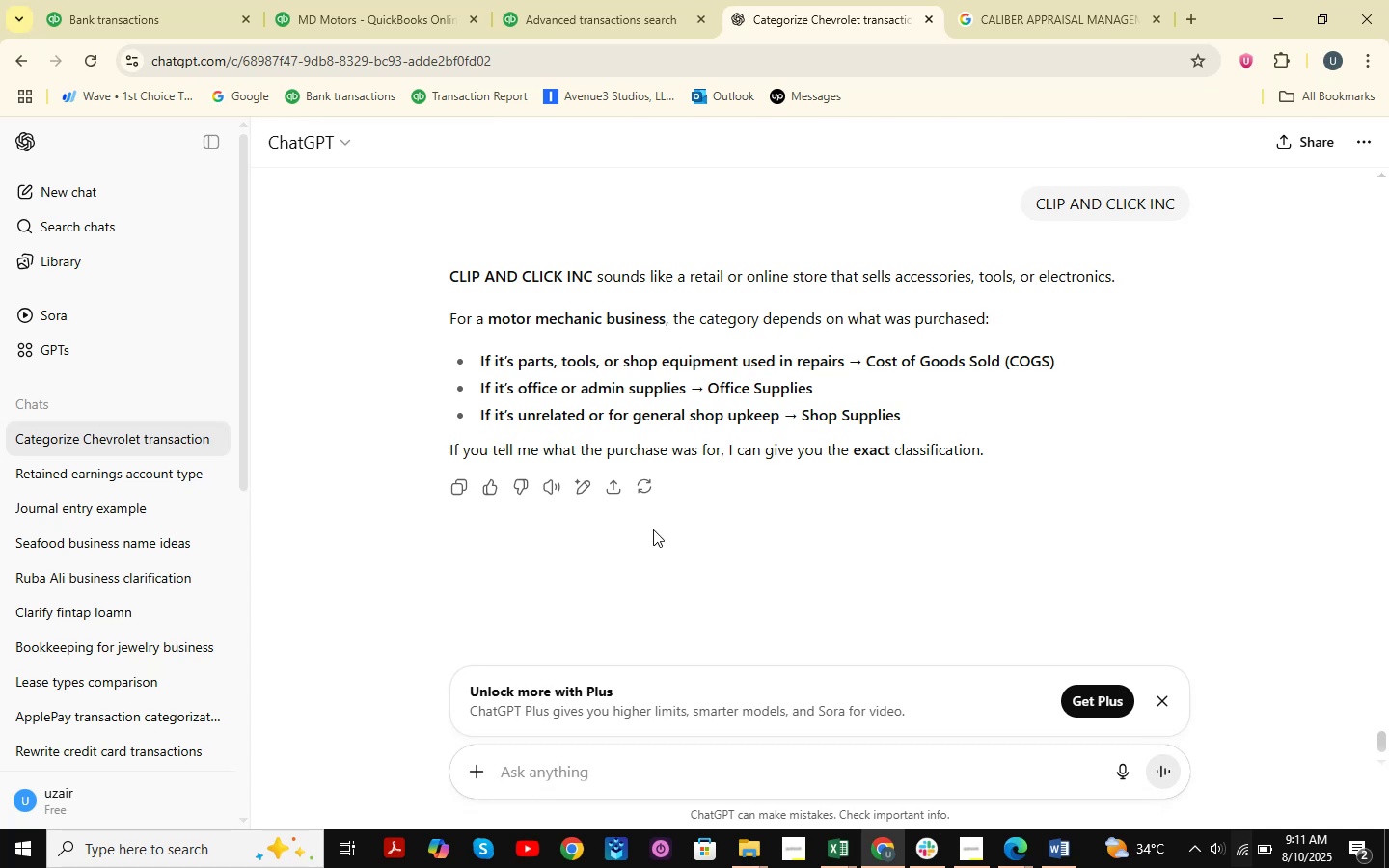 
wait(24.13)
 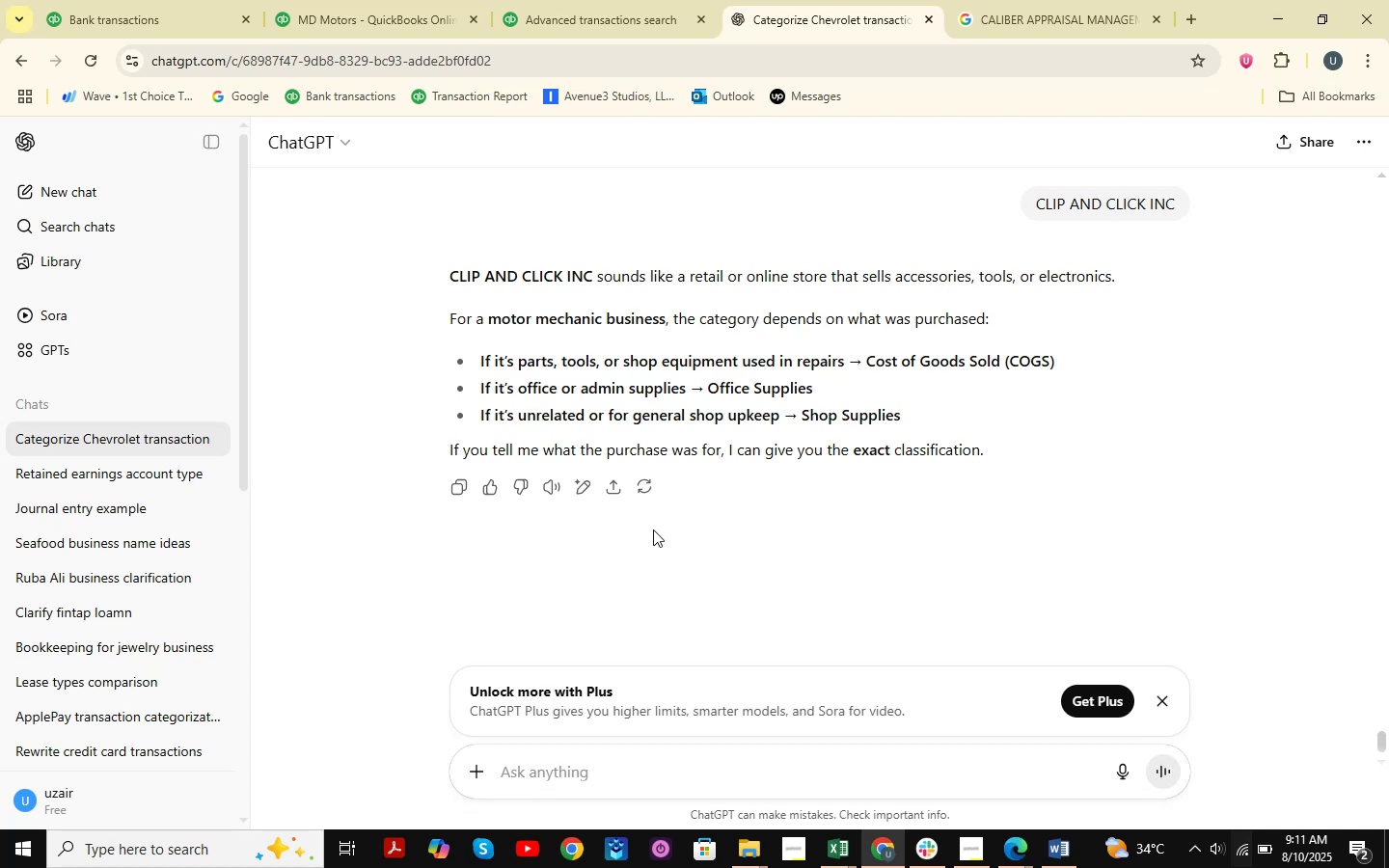 
left_click([147, 0])
 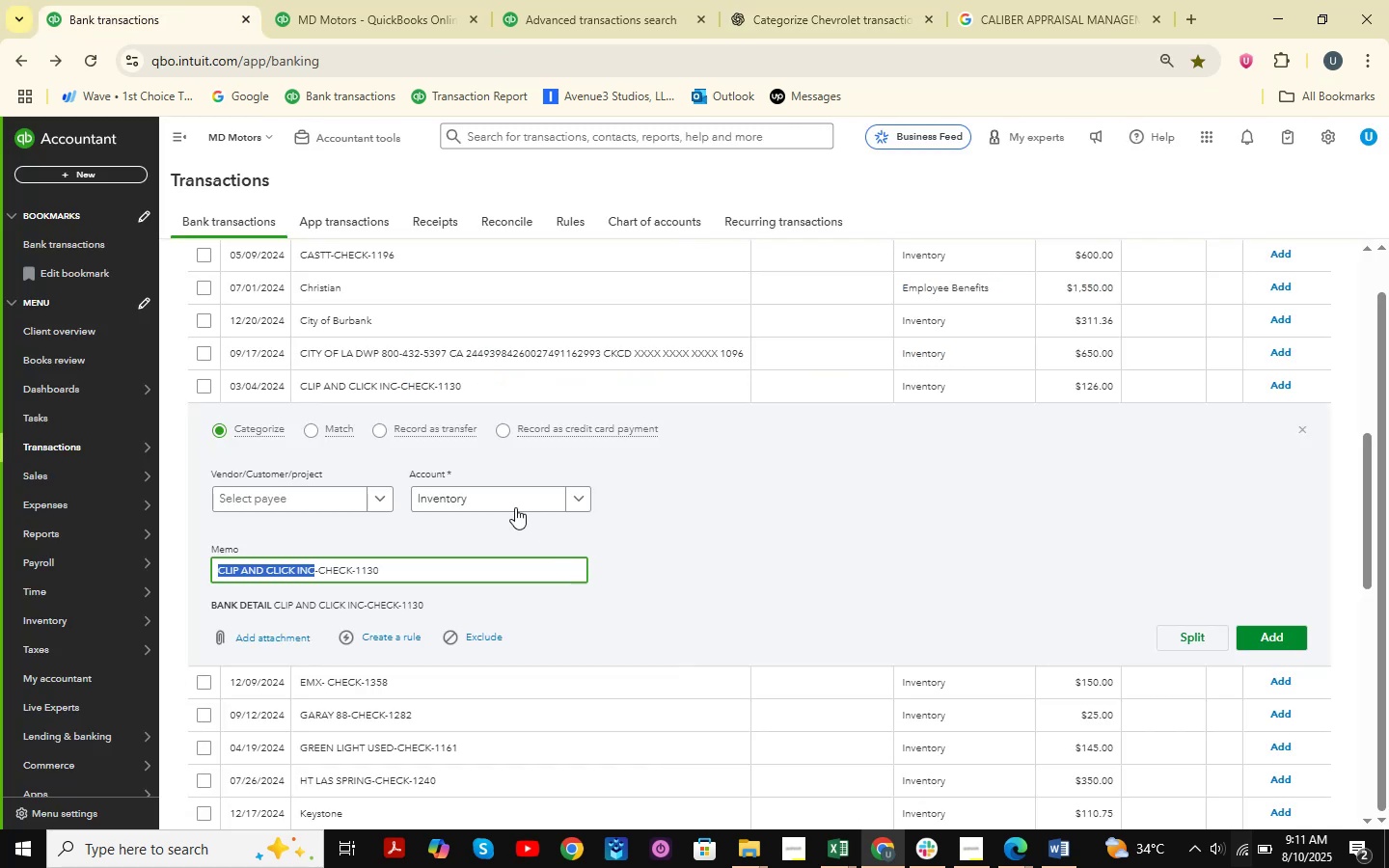 
left_click([509, 495])
 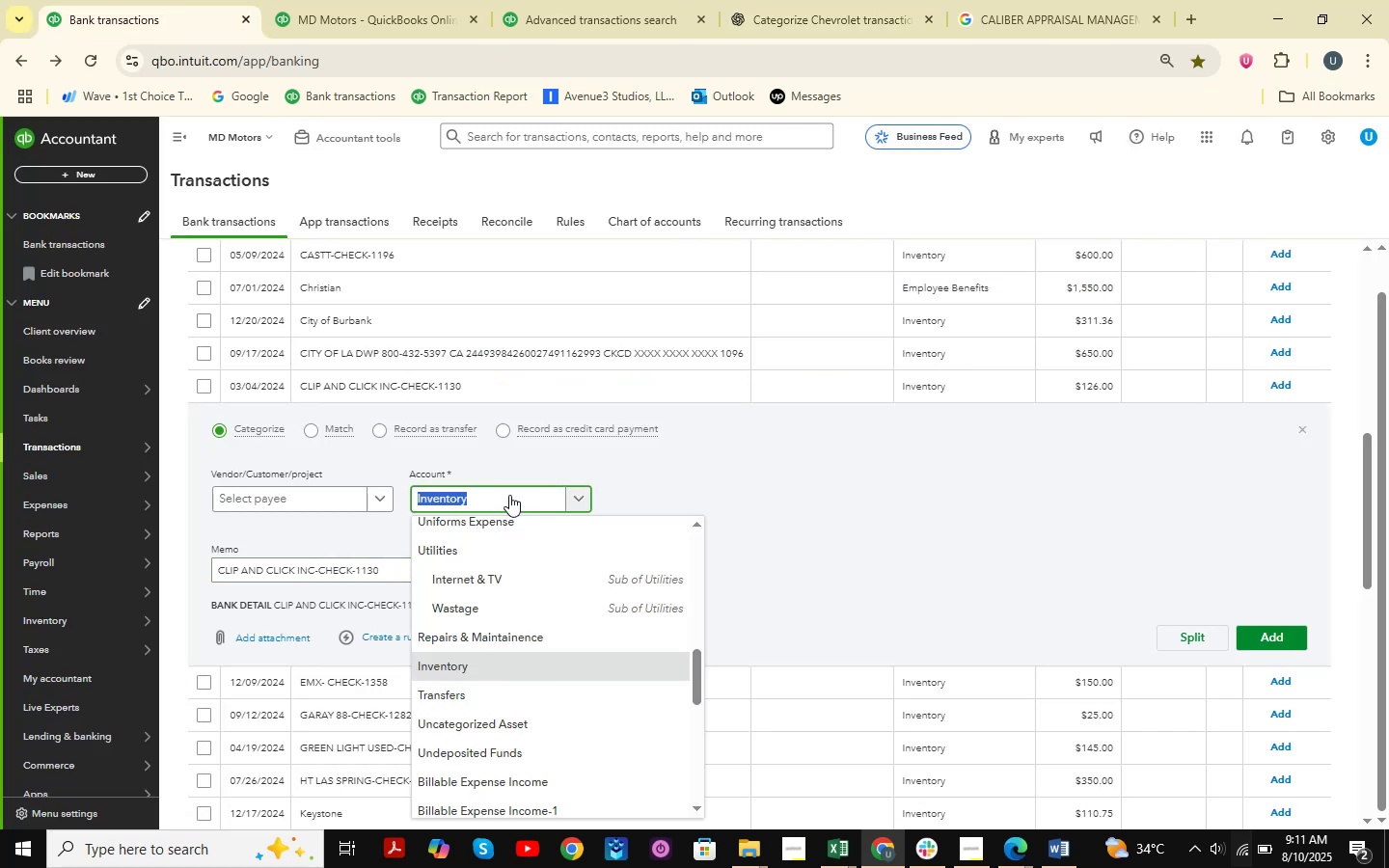 
type(office )
 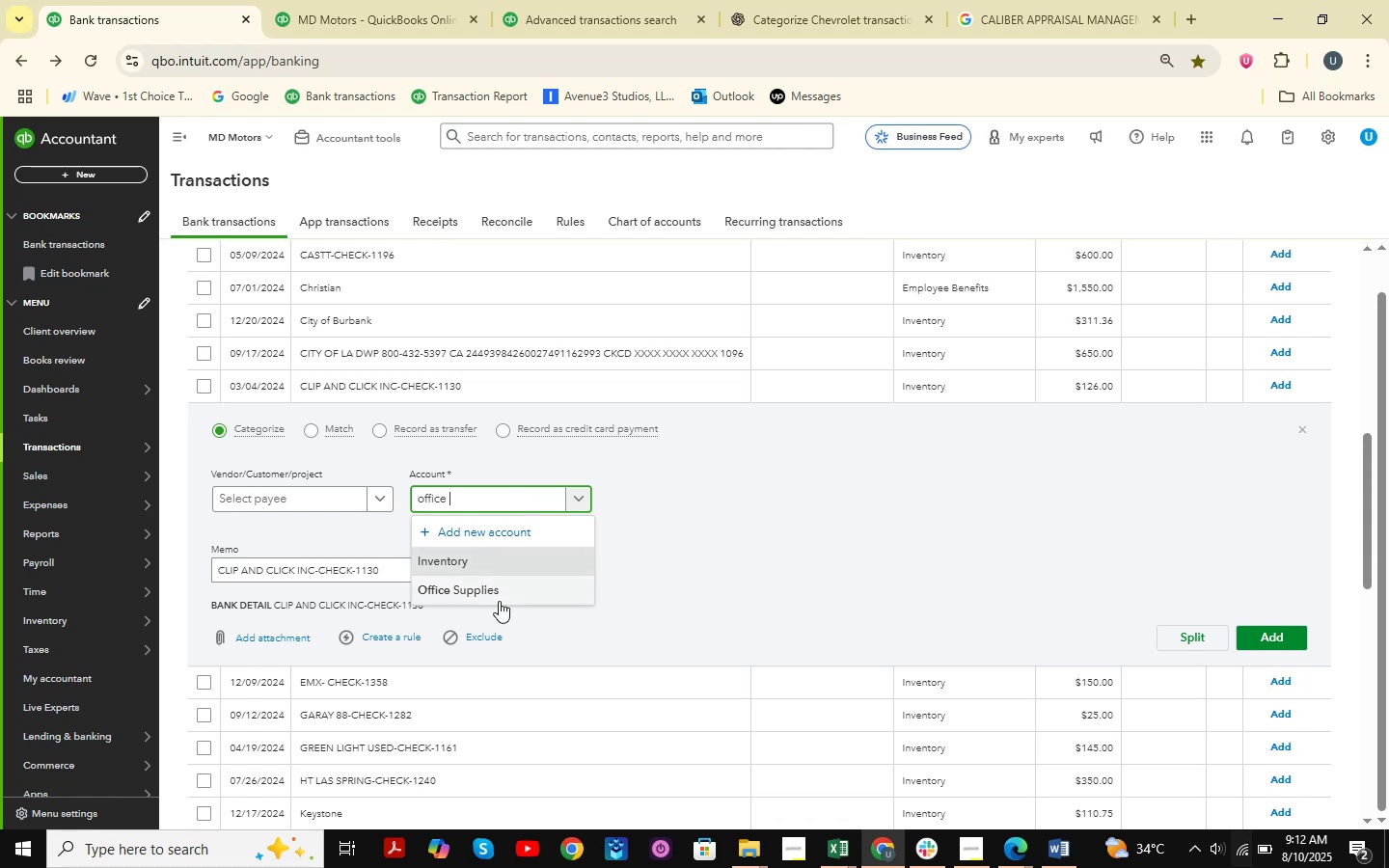 
left_click([514, 591])
 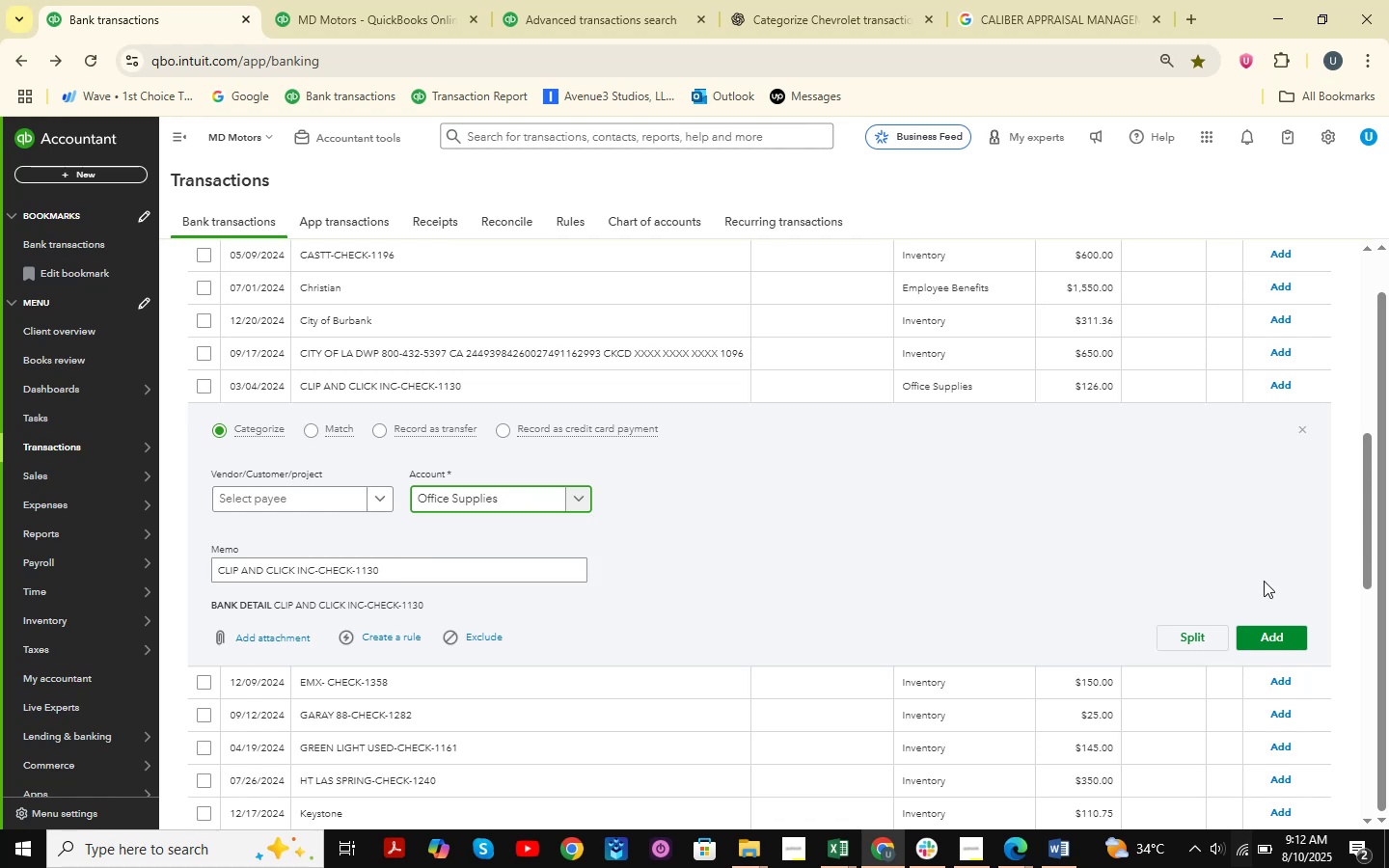 
left_click([1291, 638])
 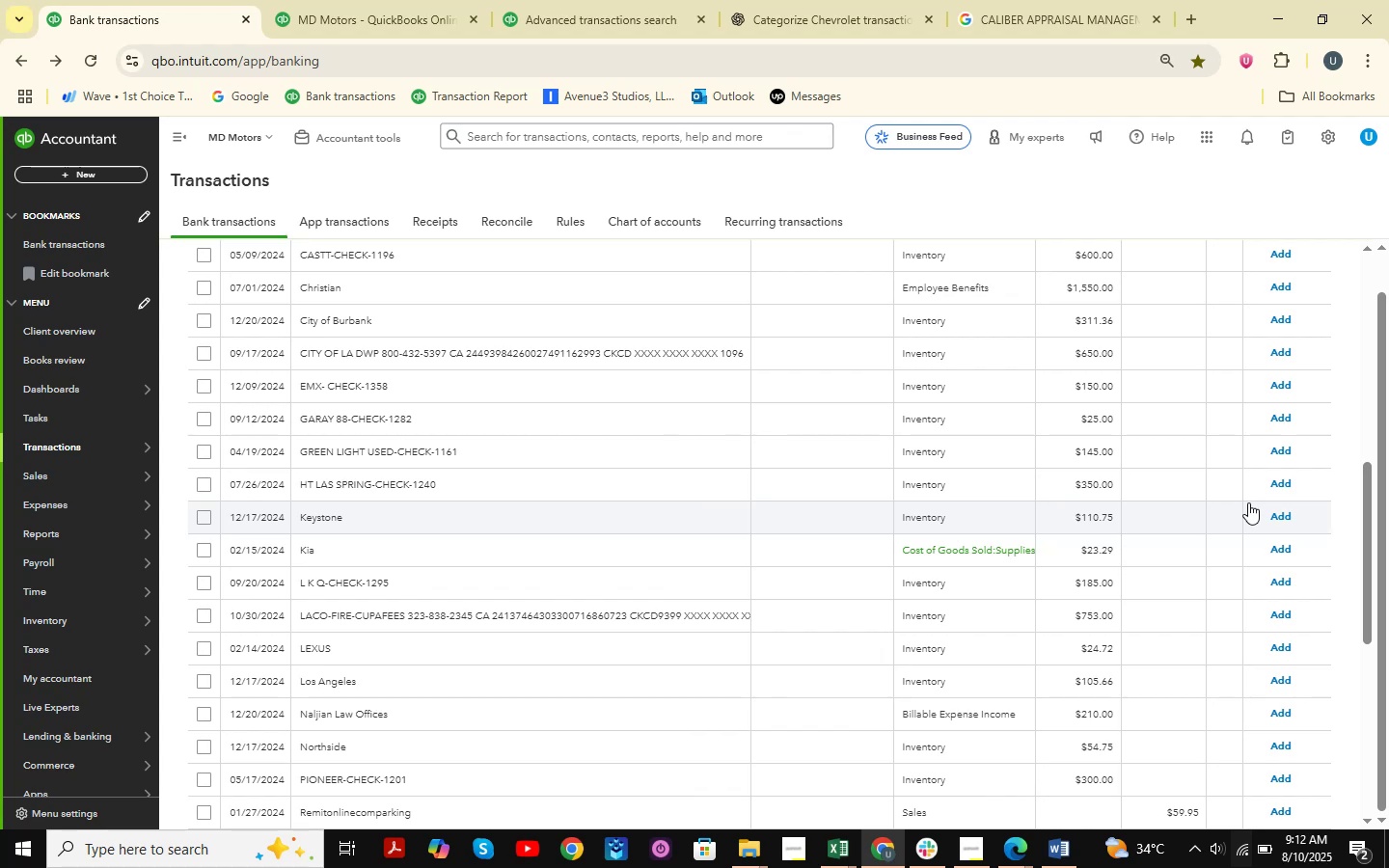 
wait(18.09)
 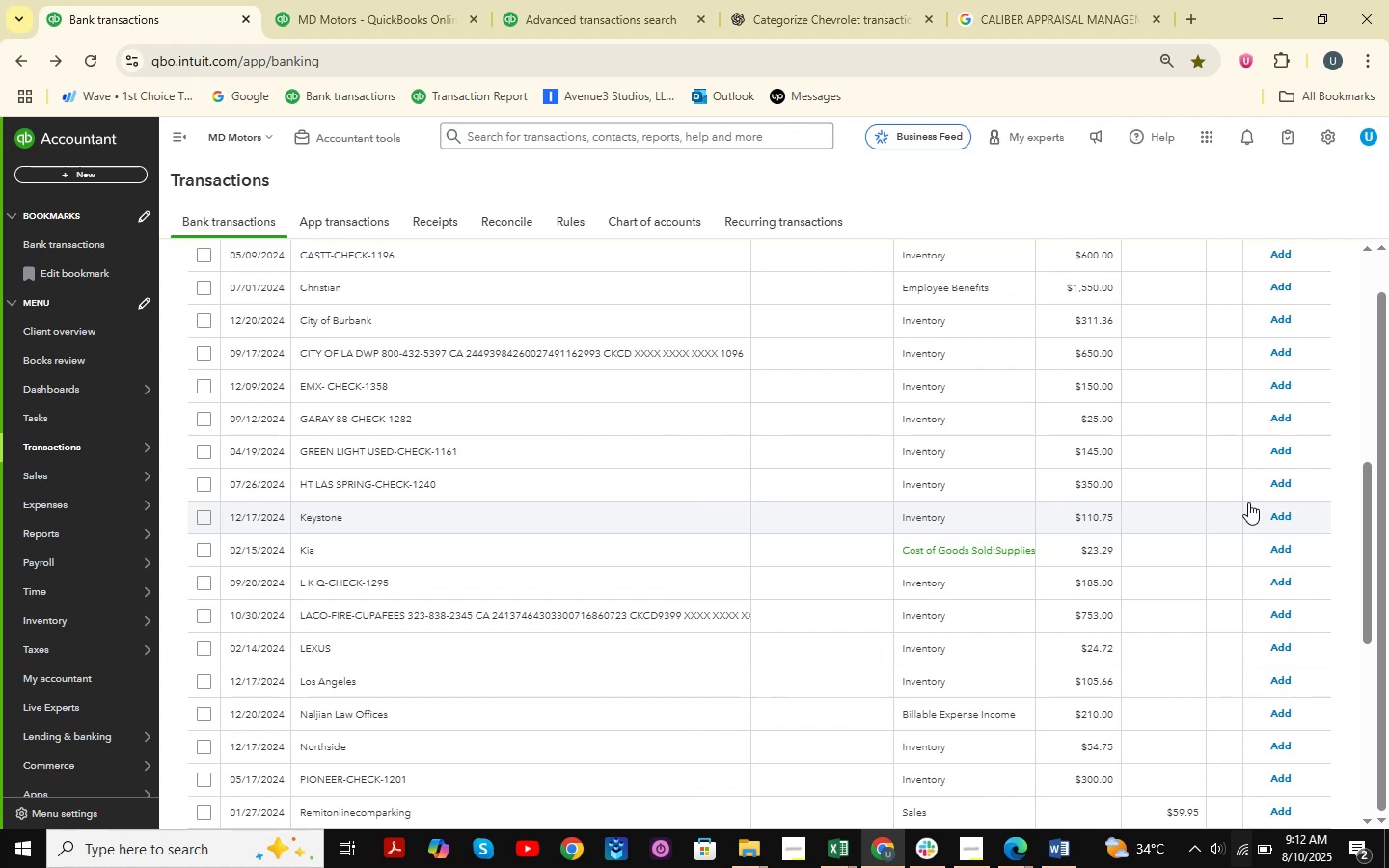 
scroll: coordinate [799, 420], scroll_direction: up, amount: 5.0
 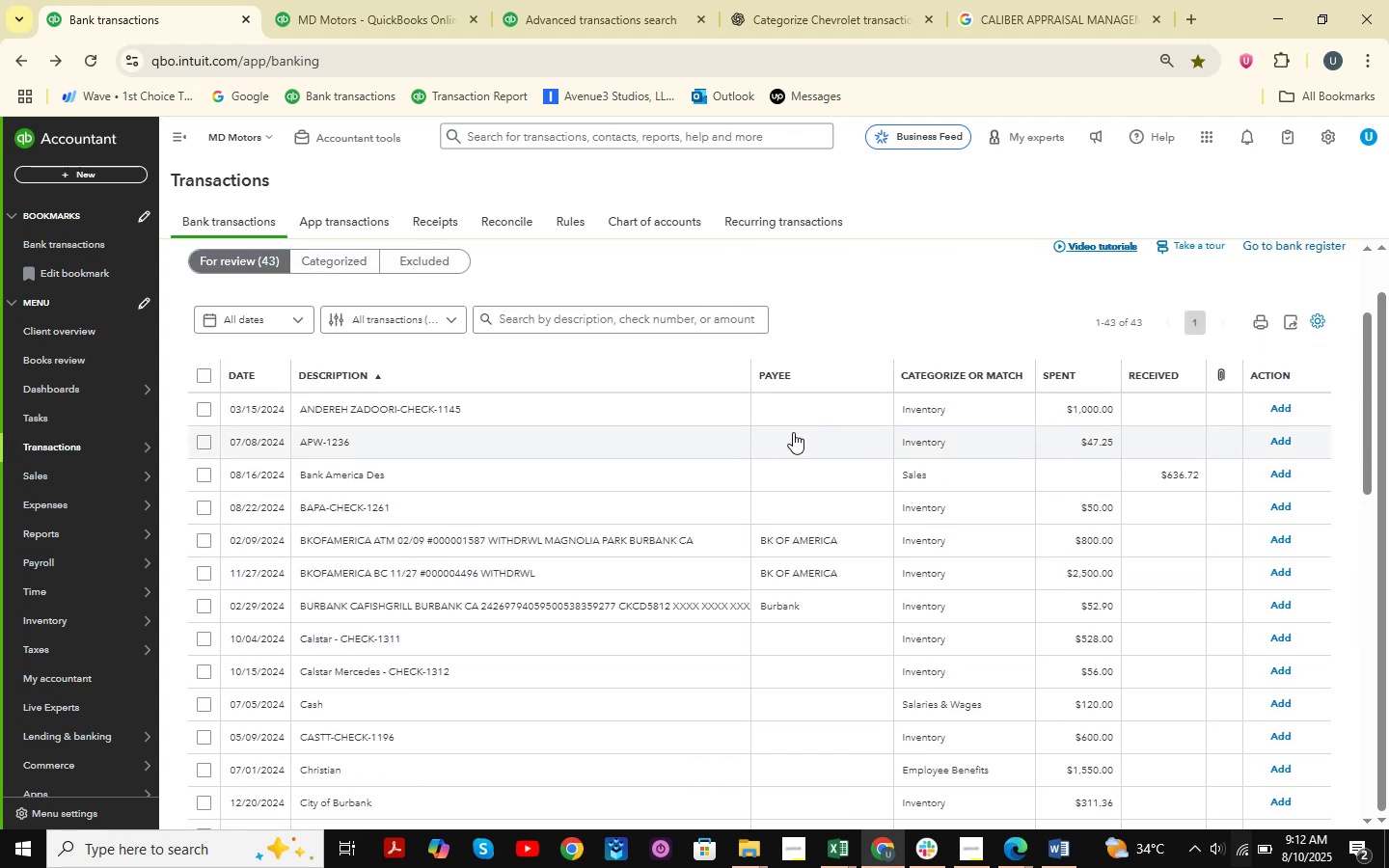 
mouse_move([828, -14])
 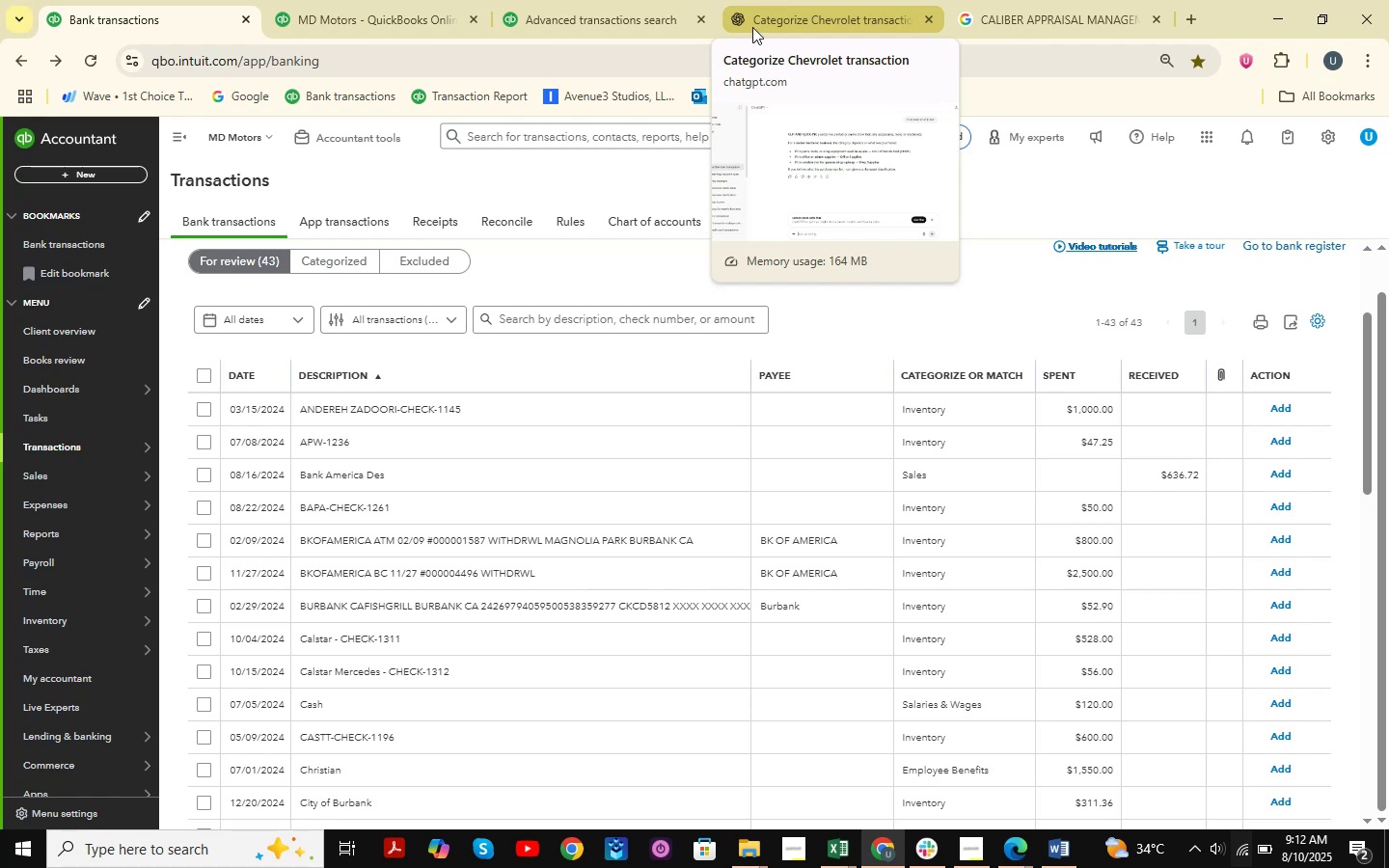 
scroll: coordinate [723, 359], scroll_direction: down, amount: 5.0
 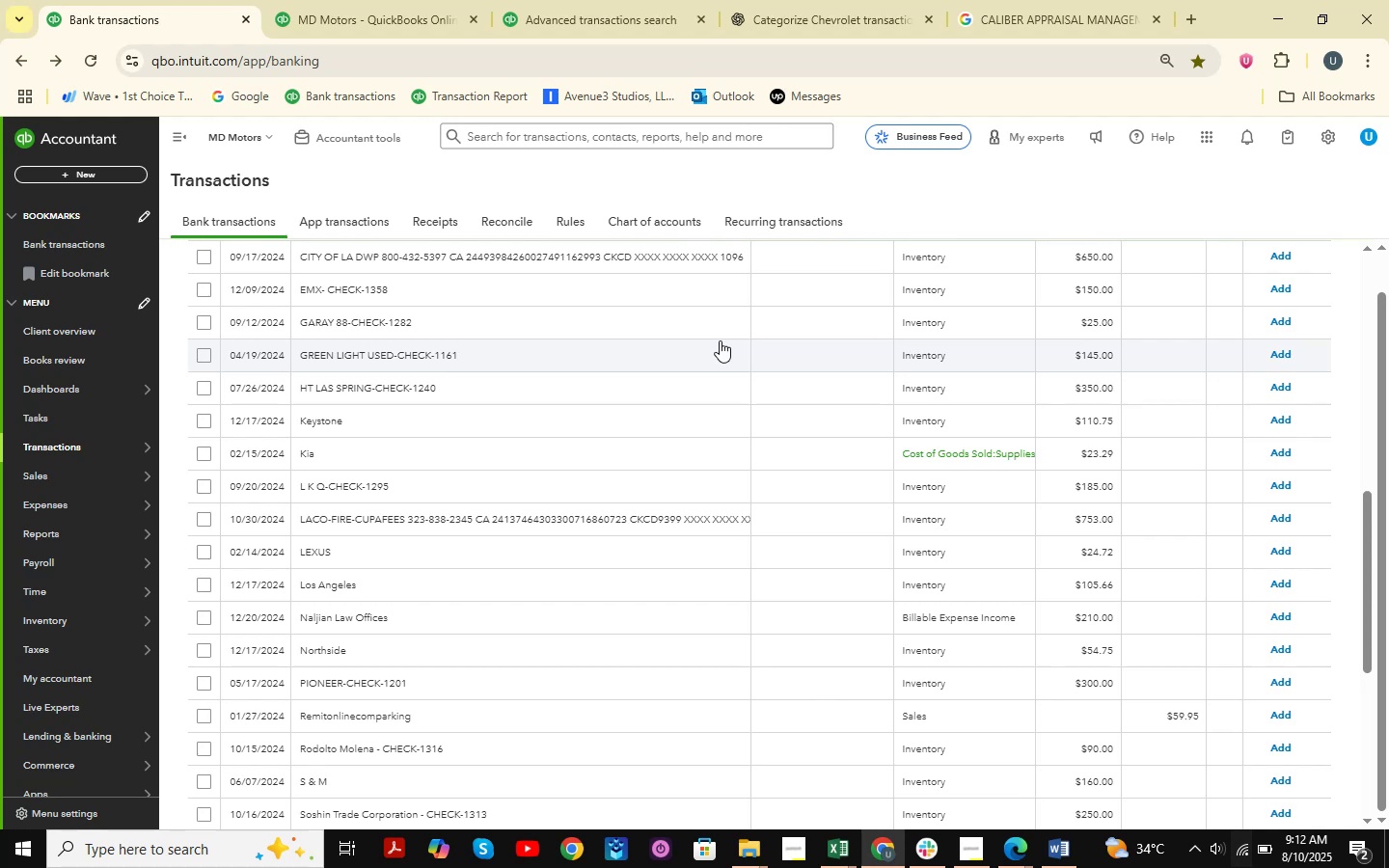 
wait(5.69)
 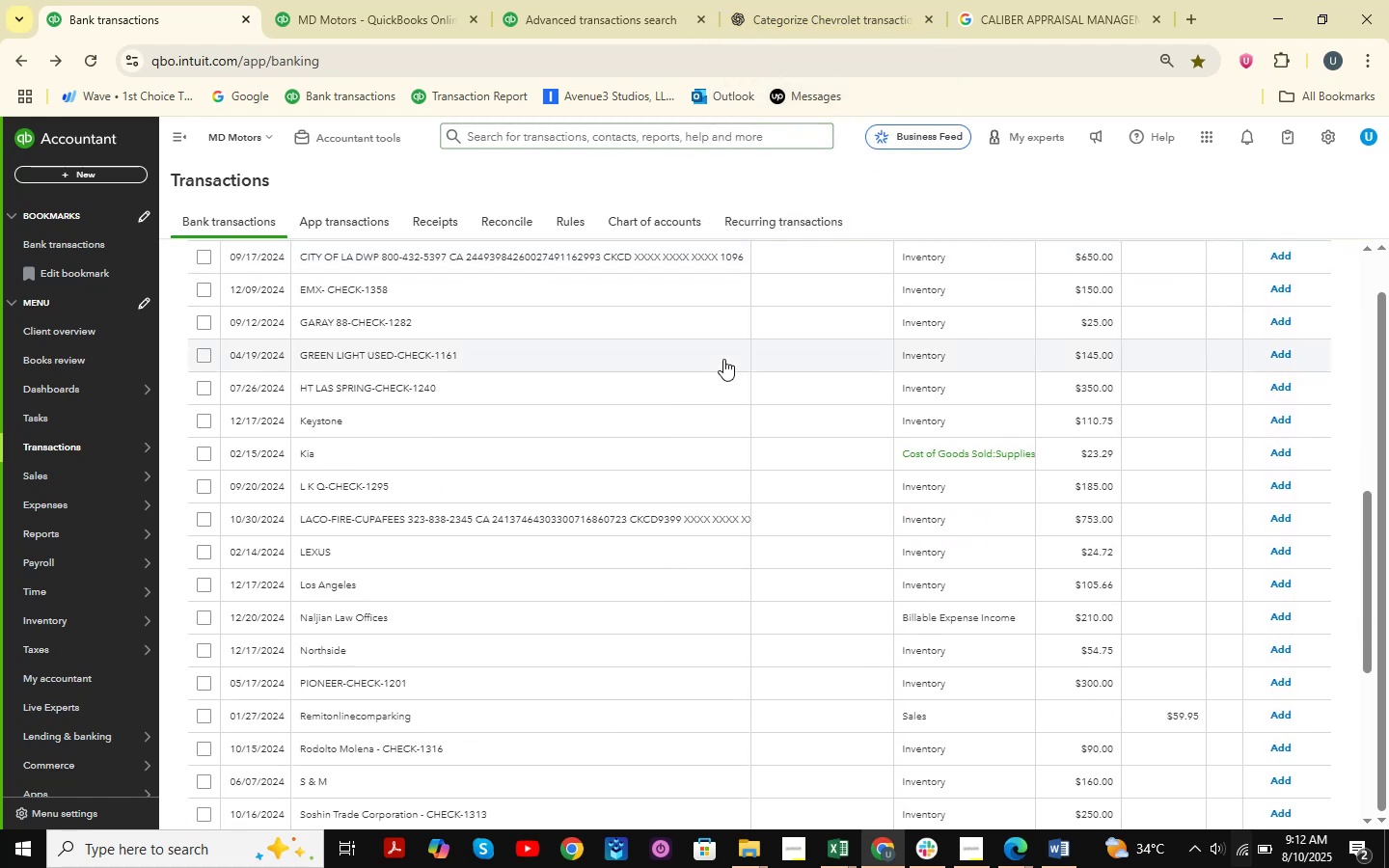 
scroll: coordinate [811, 554], scroll_direction: up, amount: 5.0
 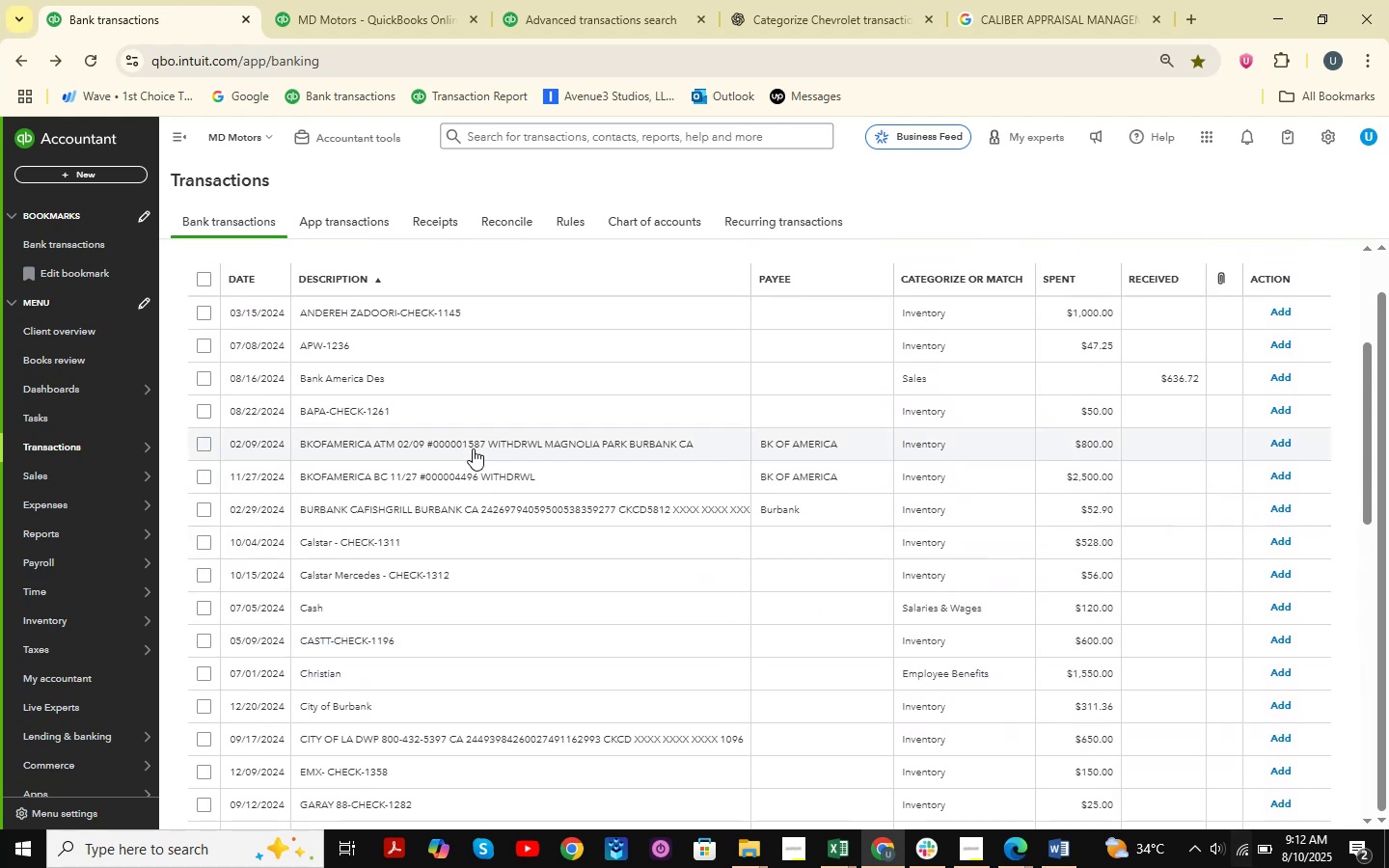 
left_click([473, 448])
 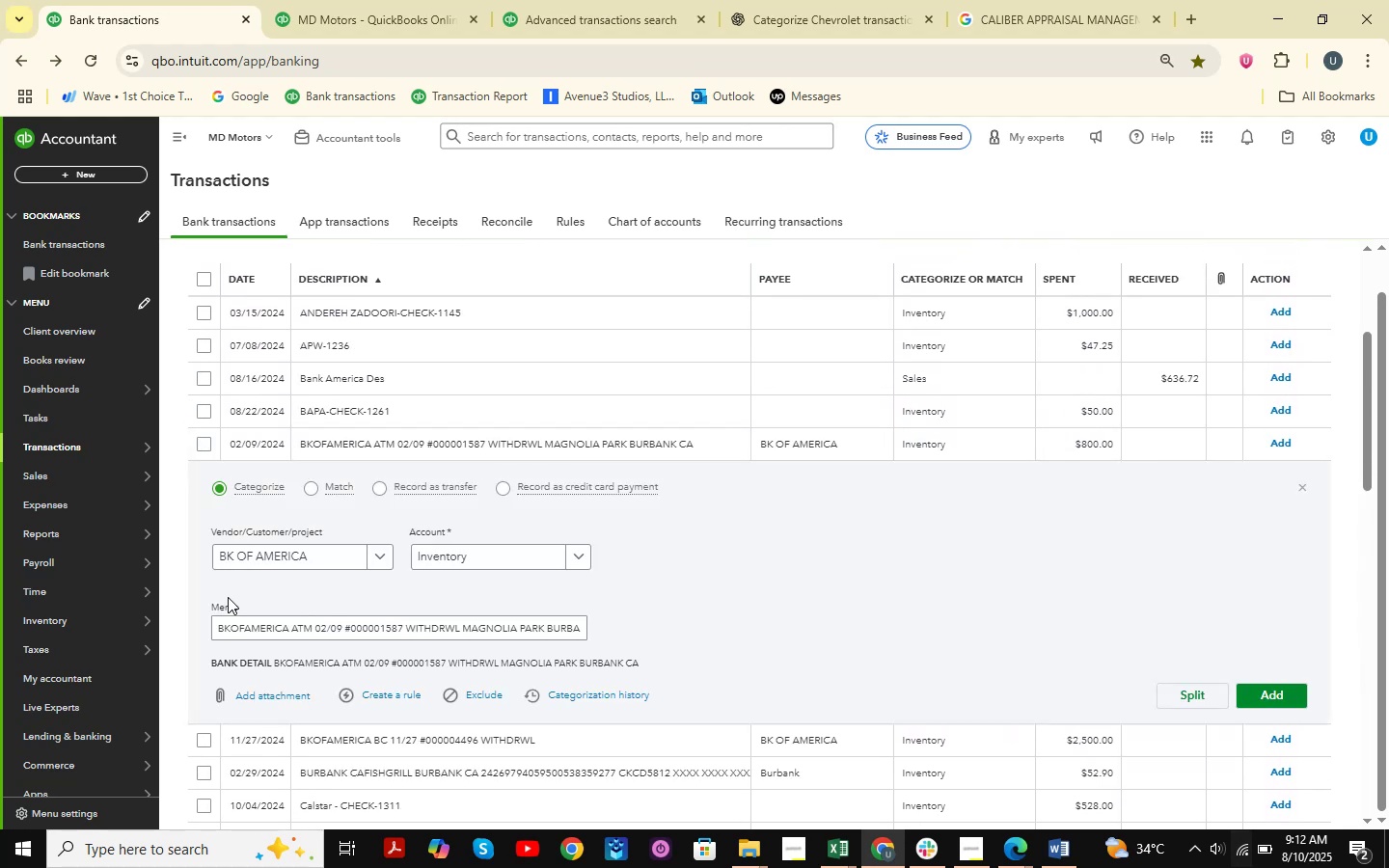 
left_click_drag(start_coordinate=[218, 630], to_coordinate=[311, 639])
 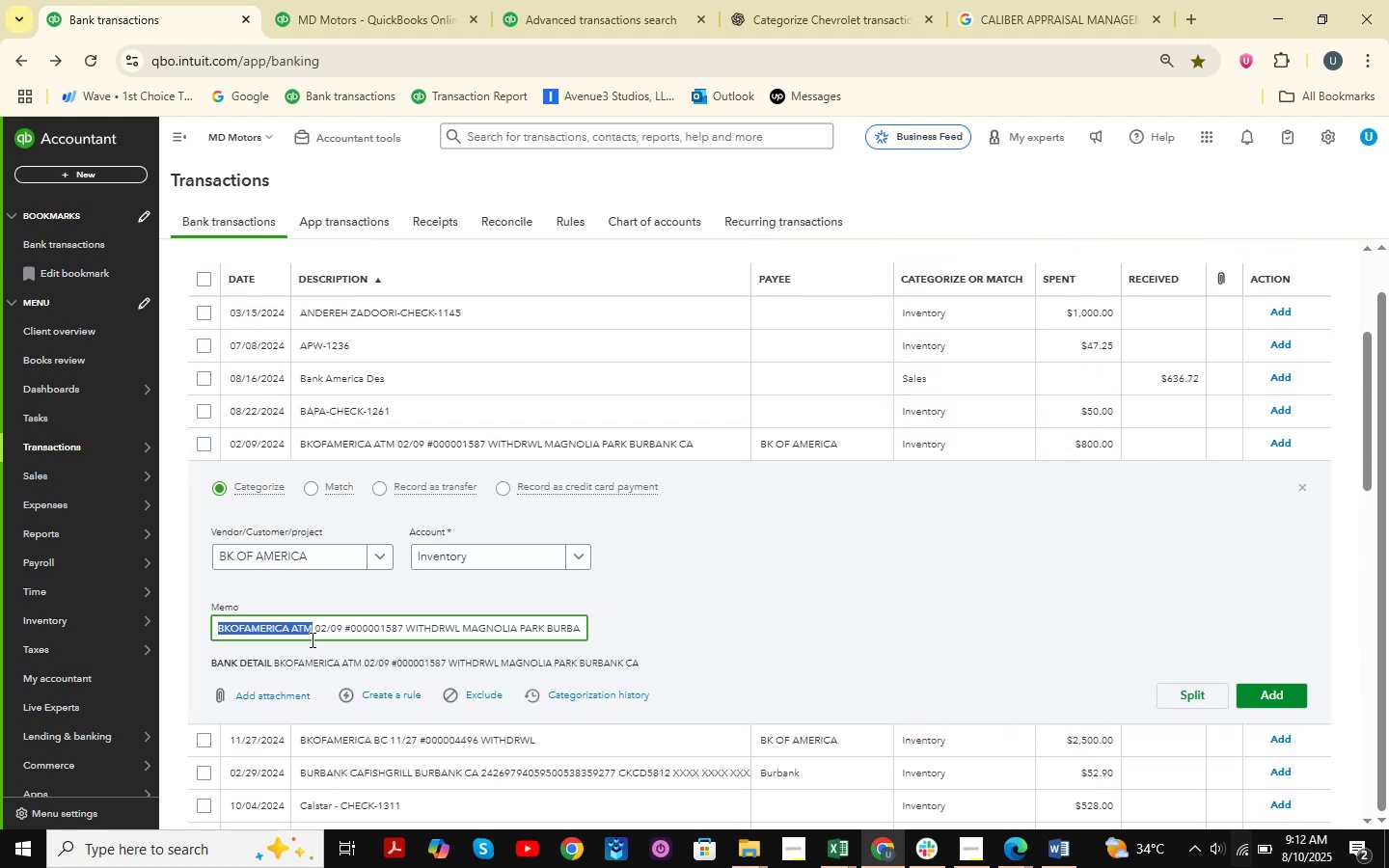 
key(Control+C)
 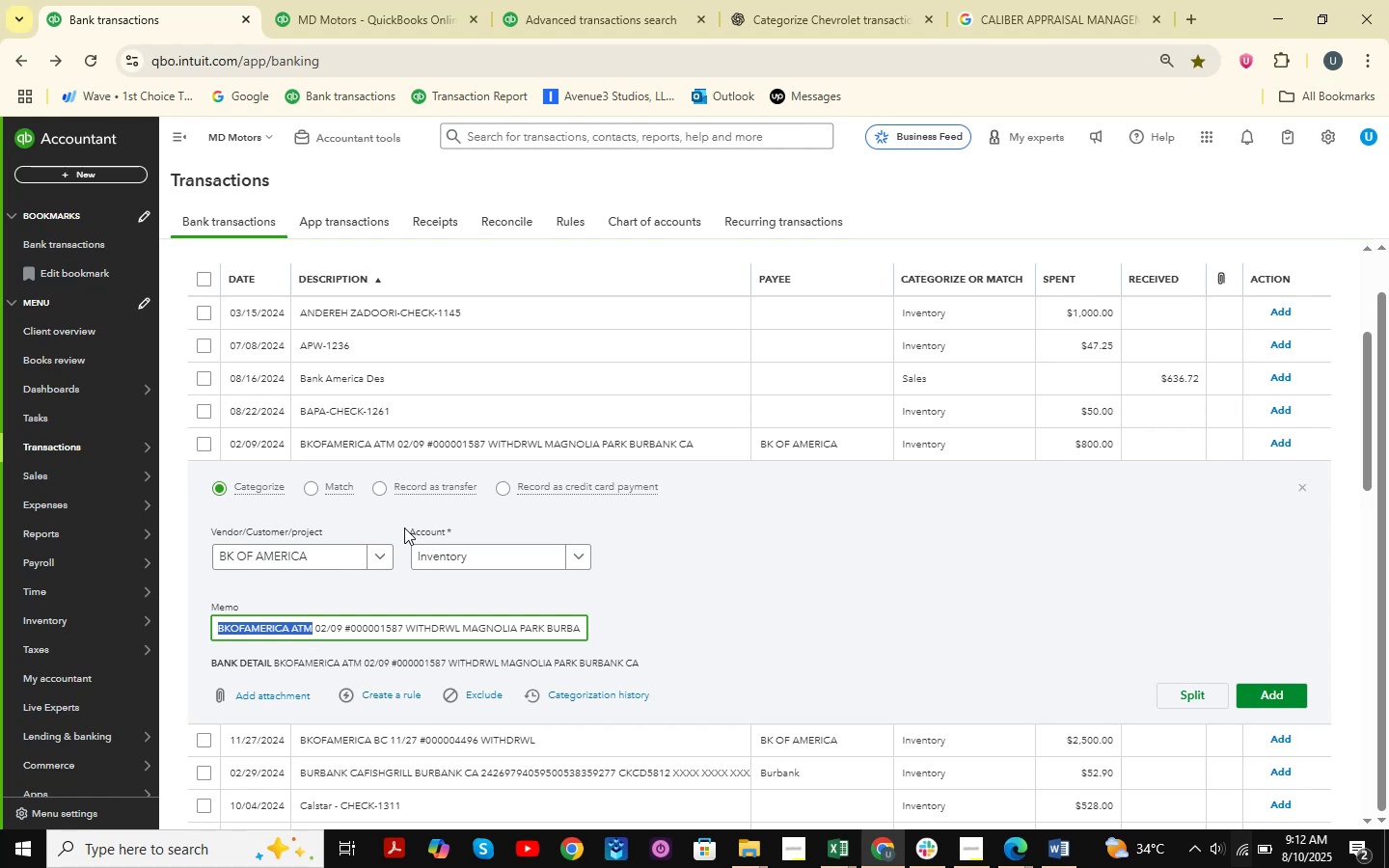 
wait(8.77)
 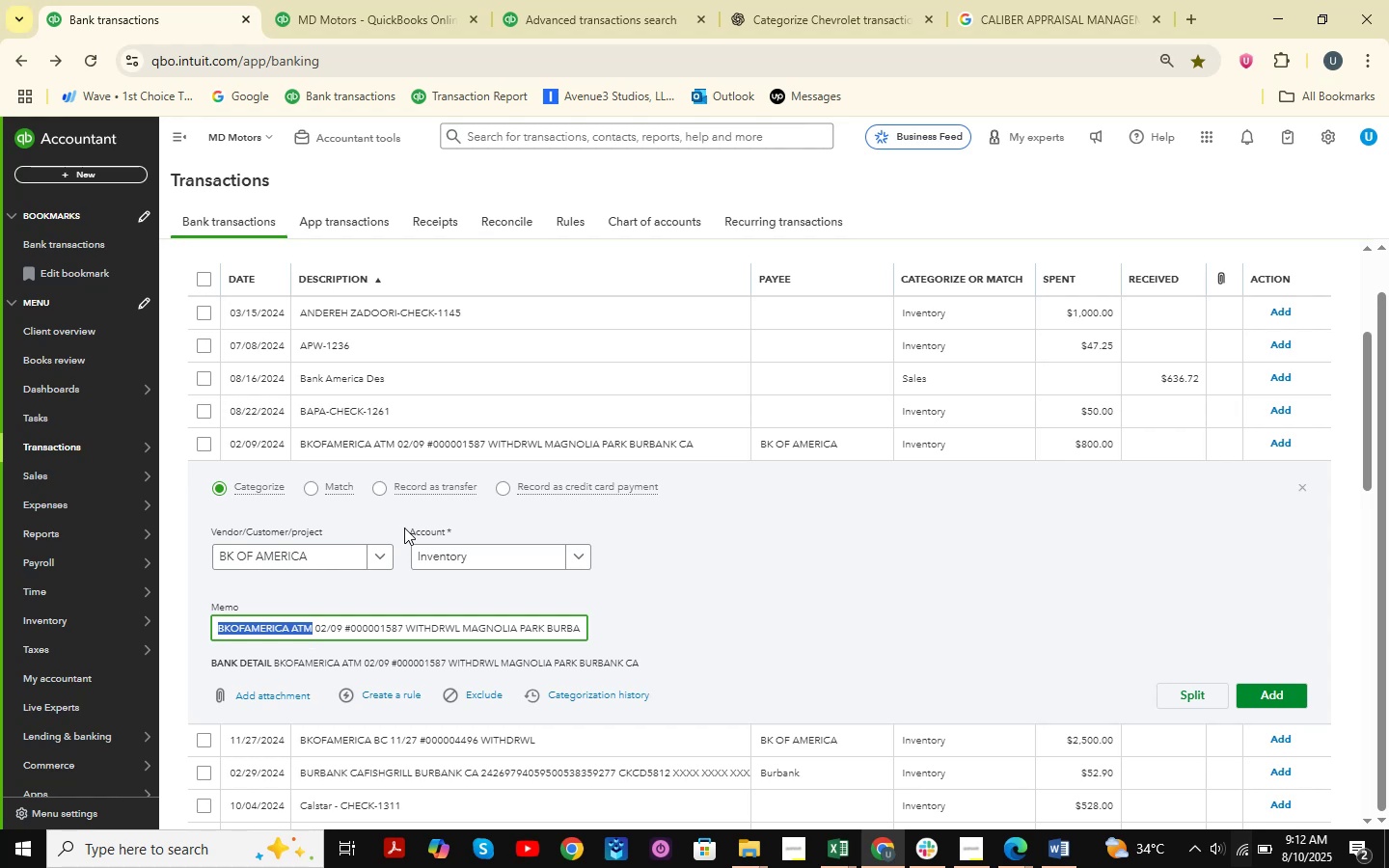 
left_click([775, 0])
 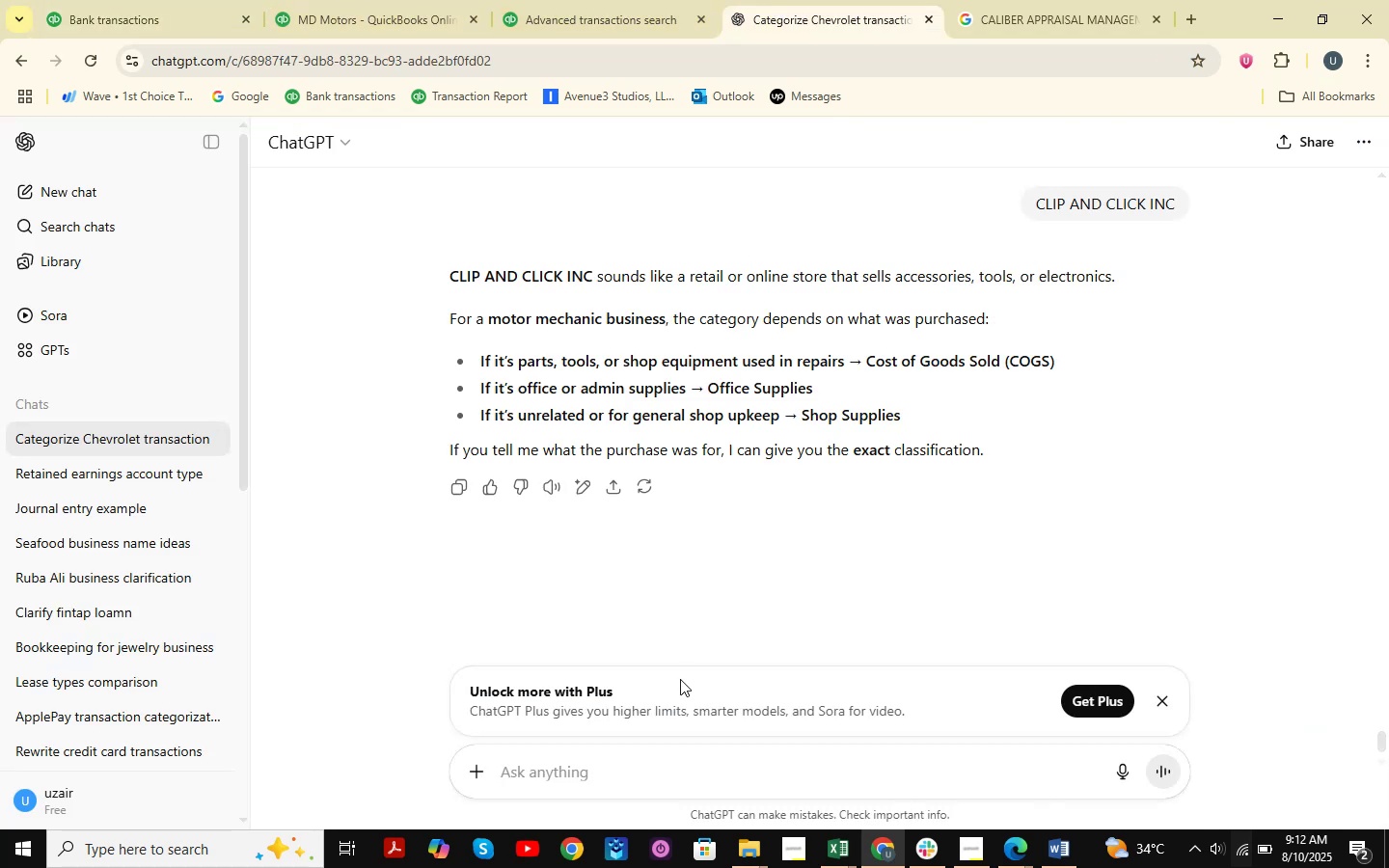 
key(Control+ControlLeft)
 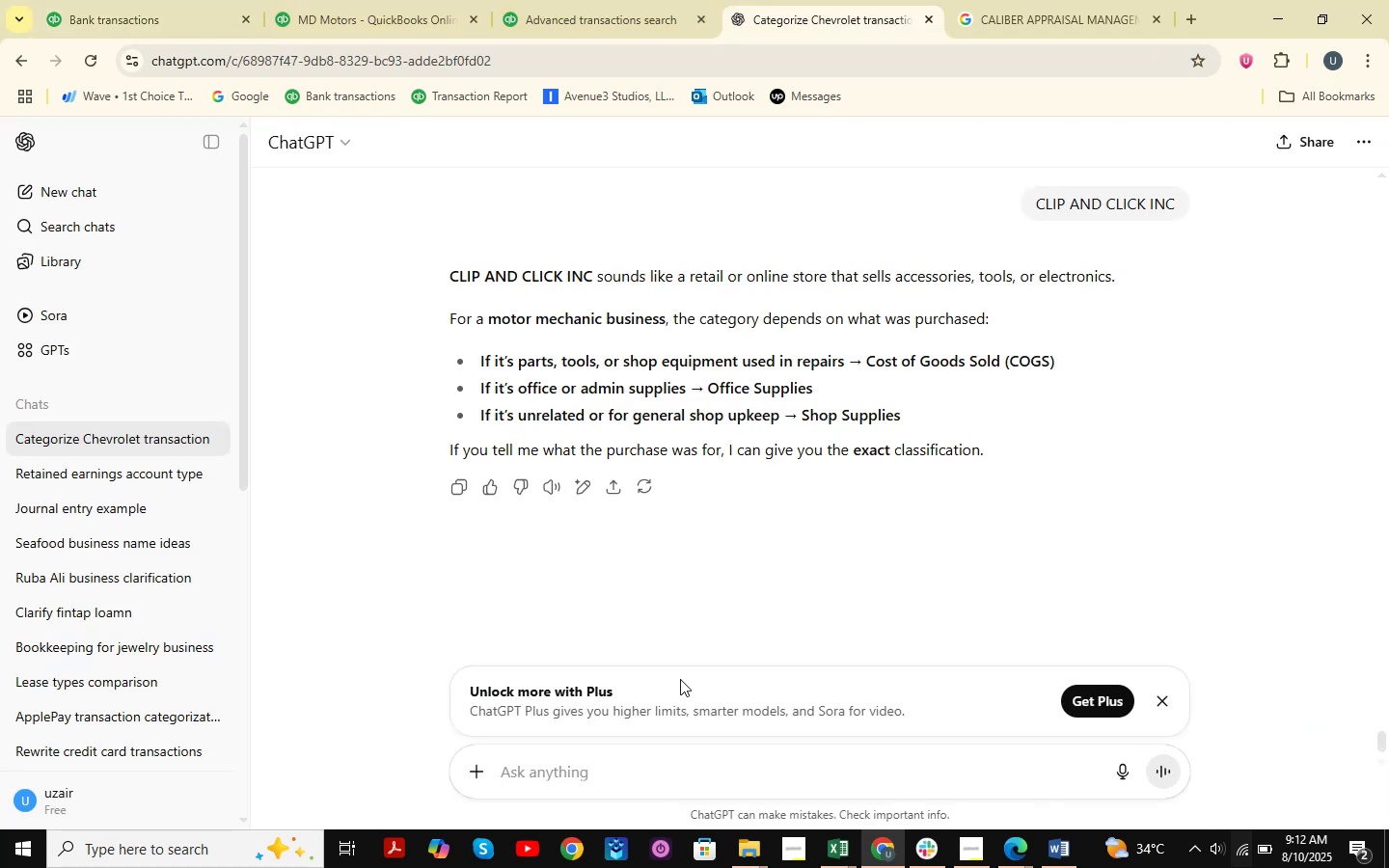 
key(Control+V)
 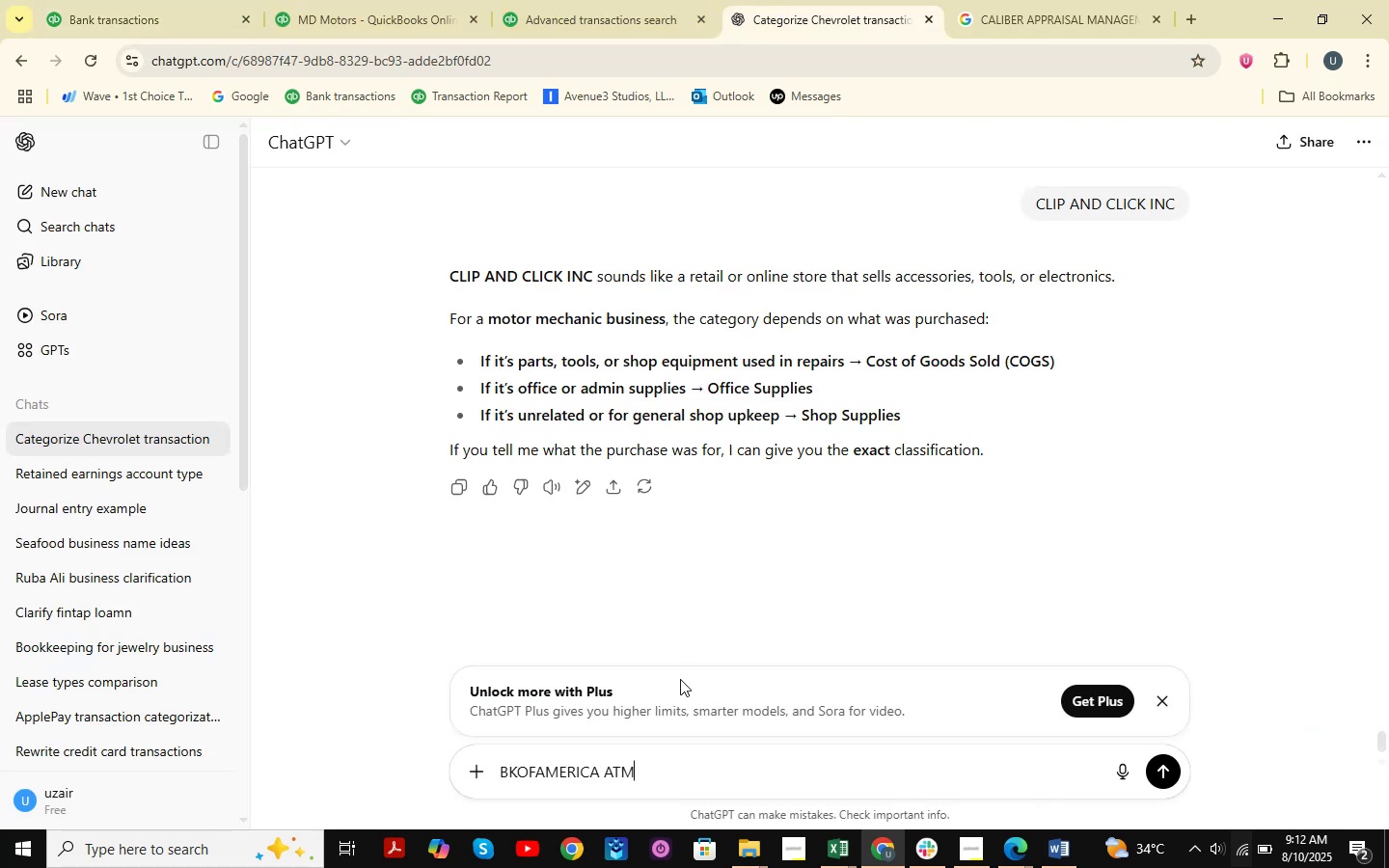 
key(NumpadEnter)
 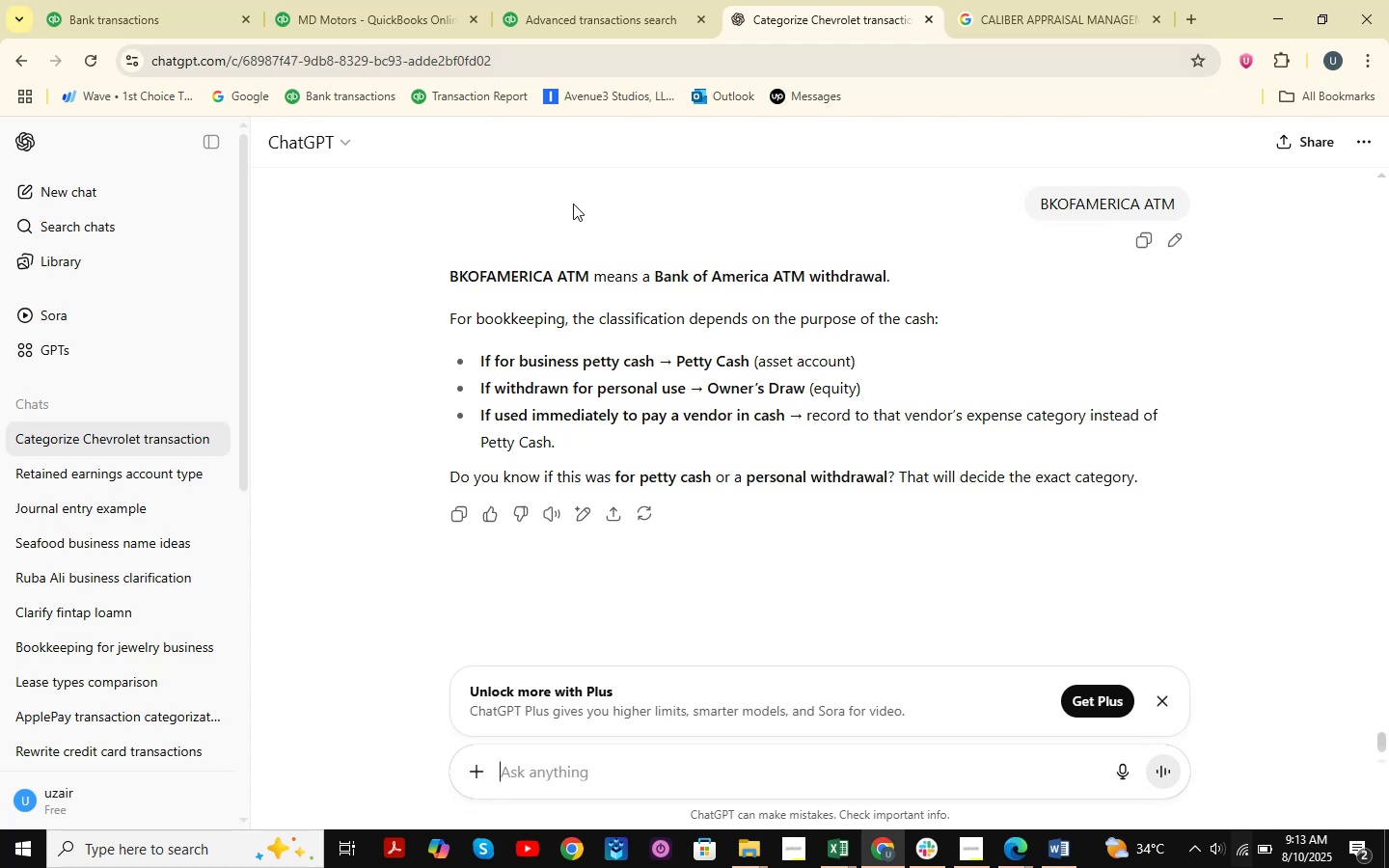 
wait(26.76)
 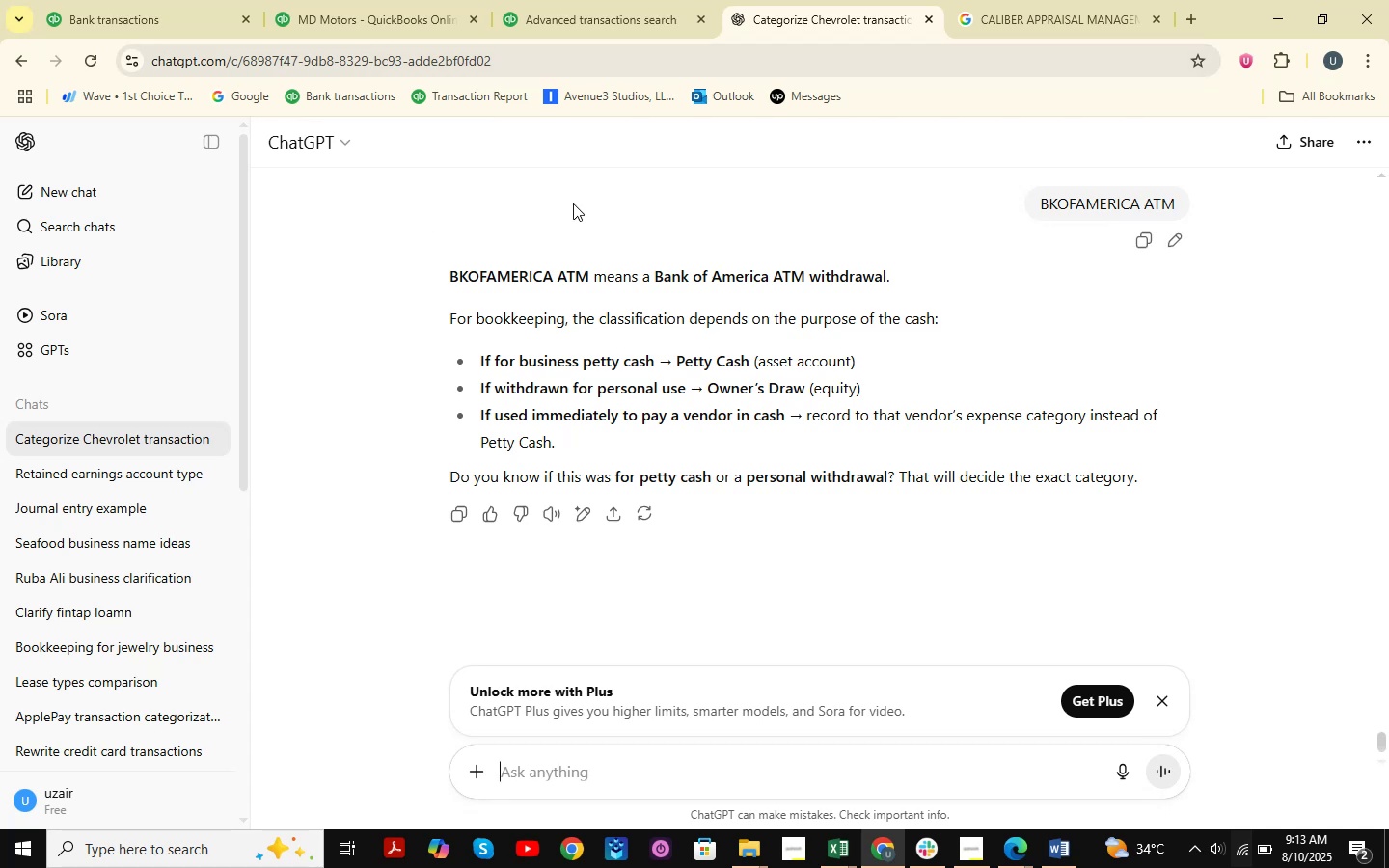 
scroll: coordinate [579, 292], scroll_direction: down, amount: 1.0
 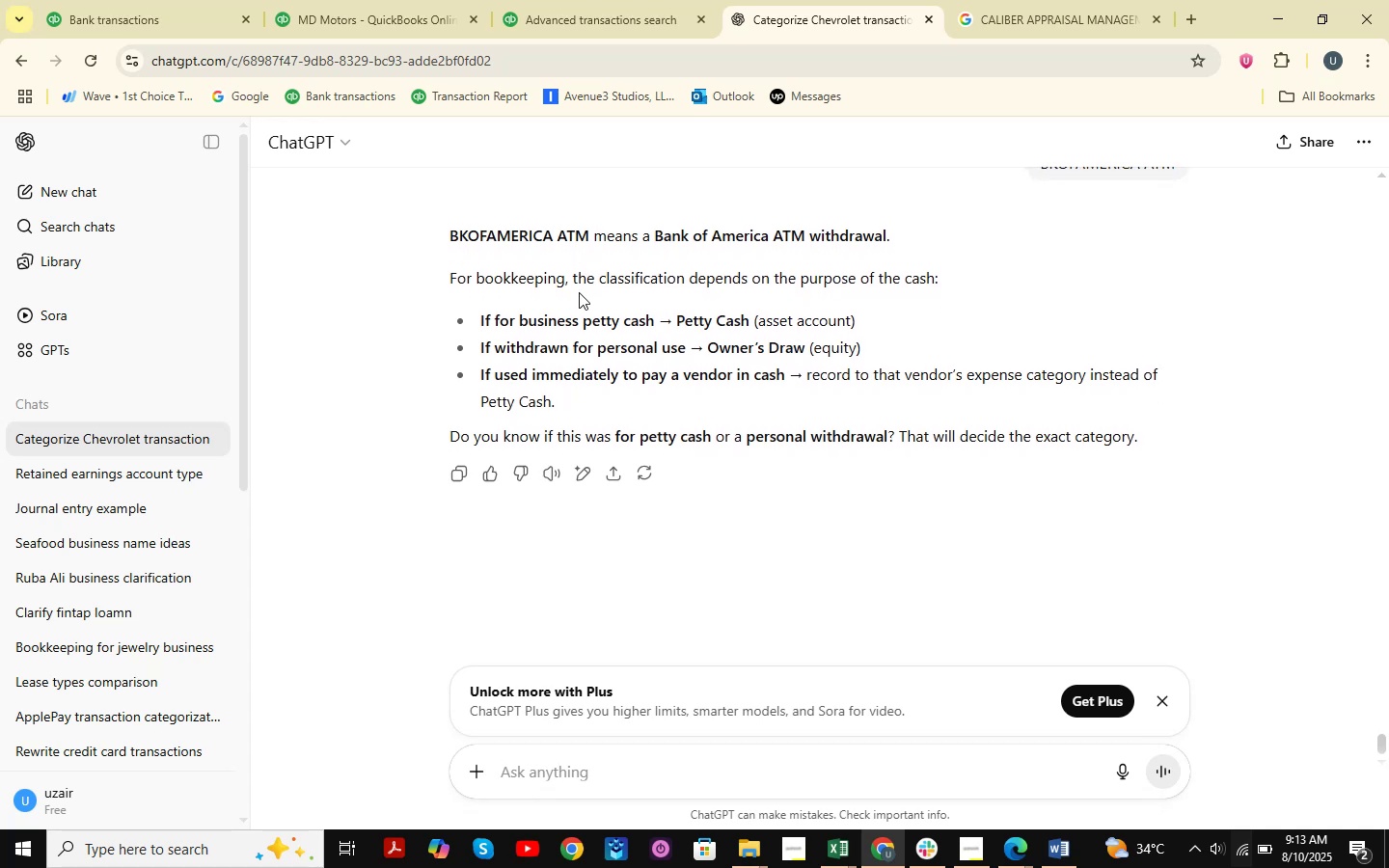 
scroll: coordinate [579, 292], scroll_direction: up, amount: 2.0
 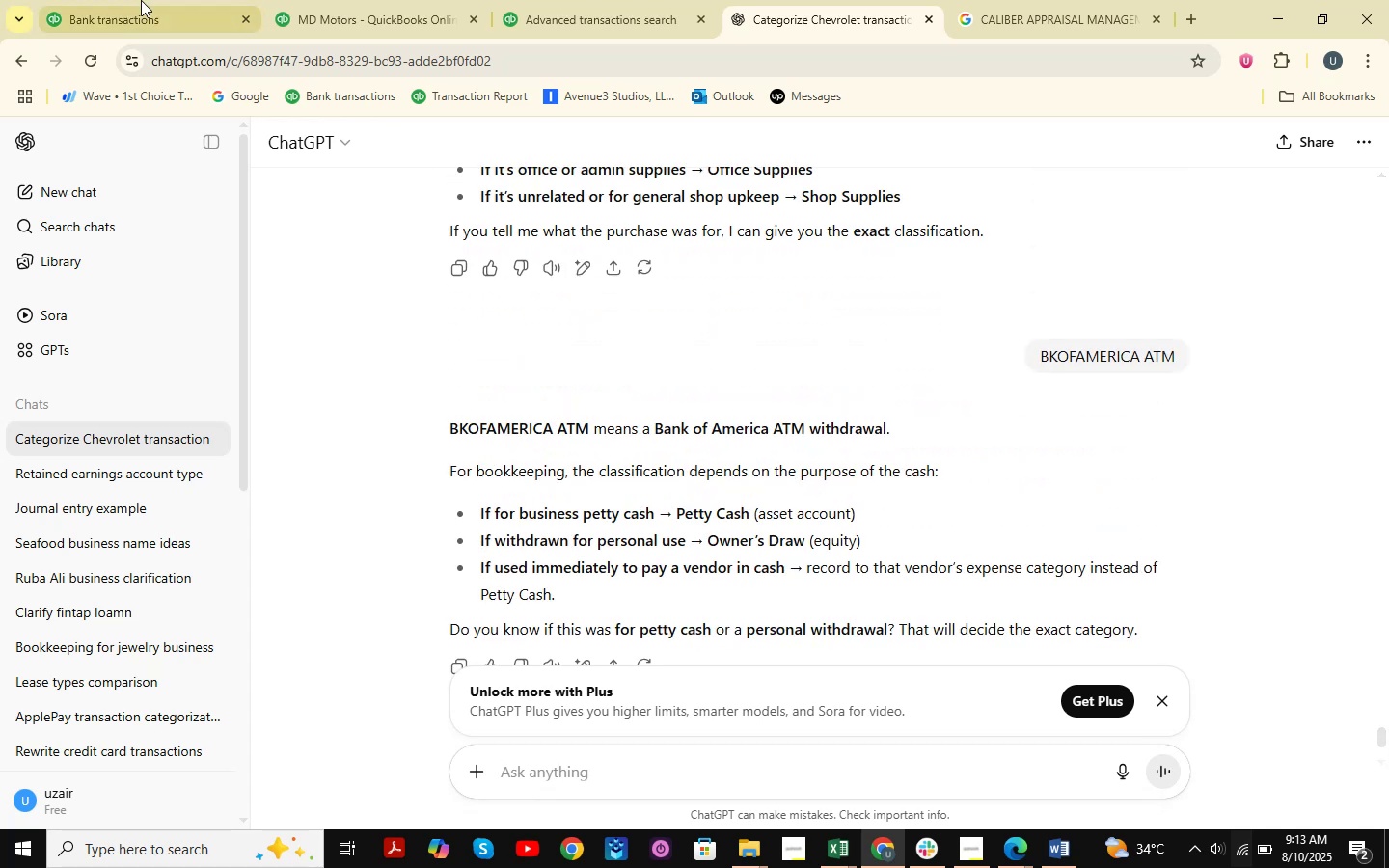 
left_click([141, 0])
 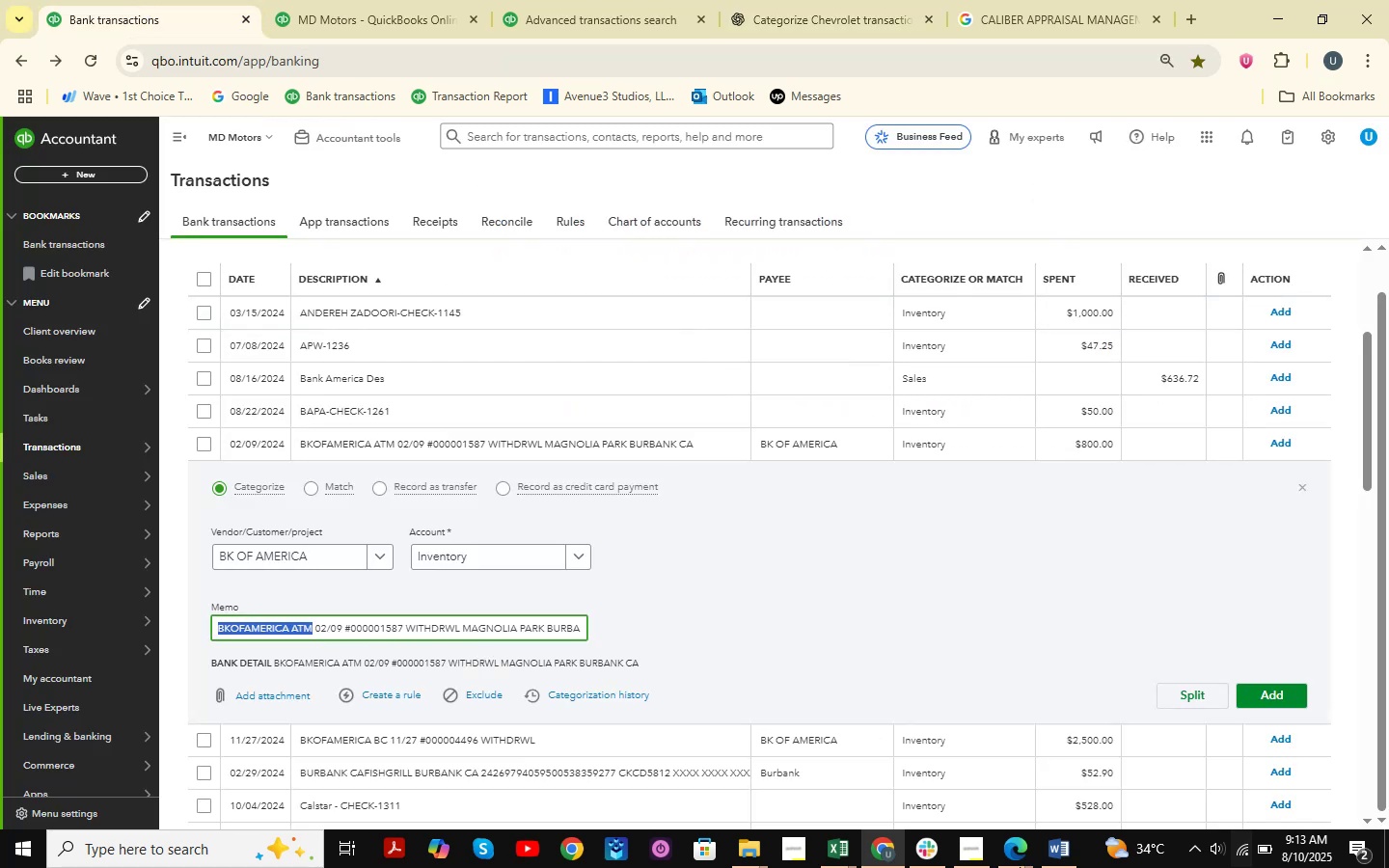 
left_click([835, 848])
 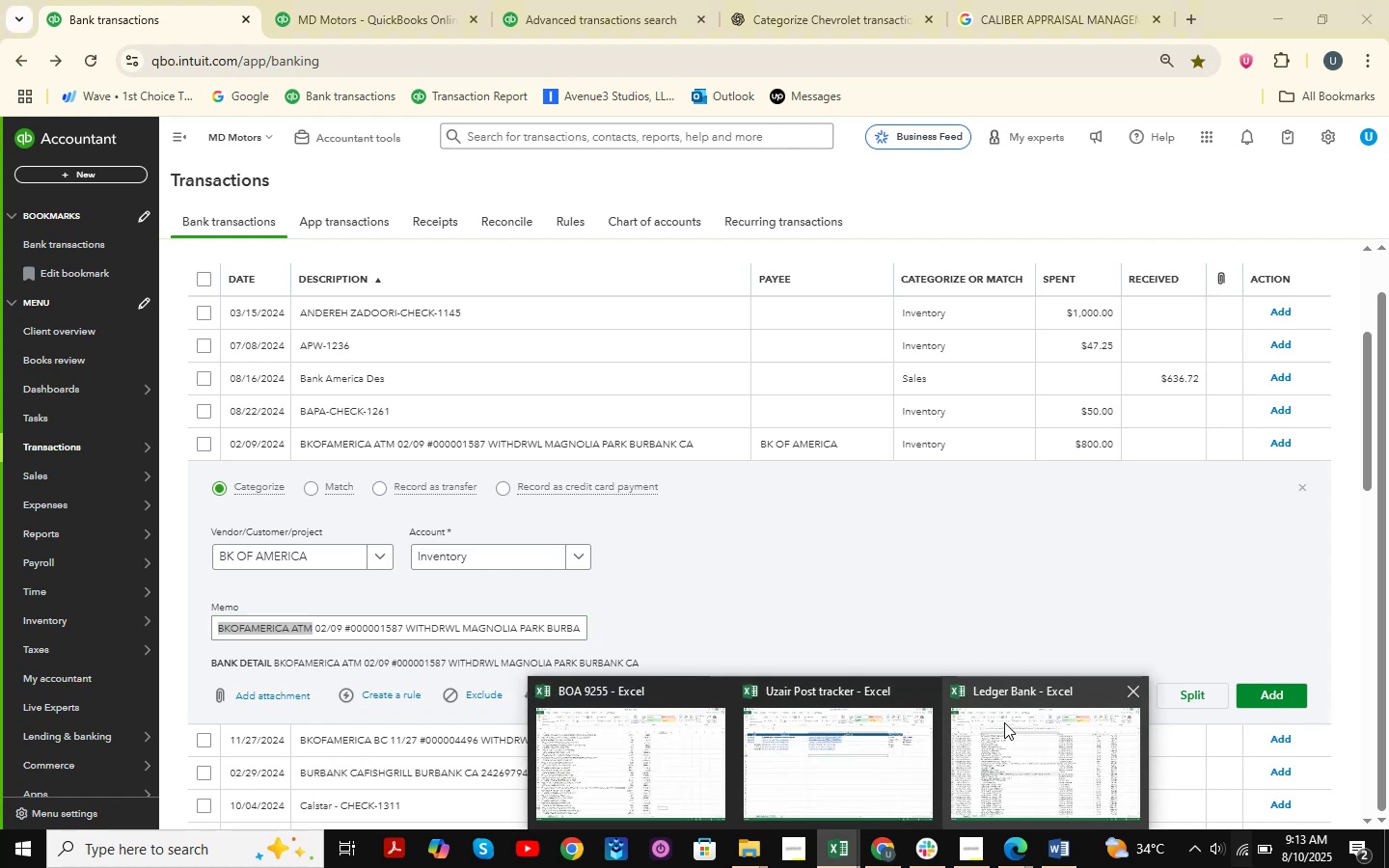 
left_click([1004, 722])
 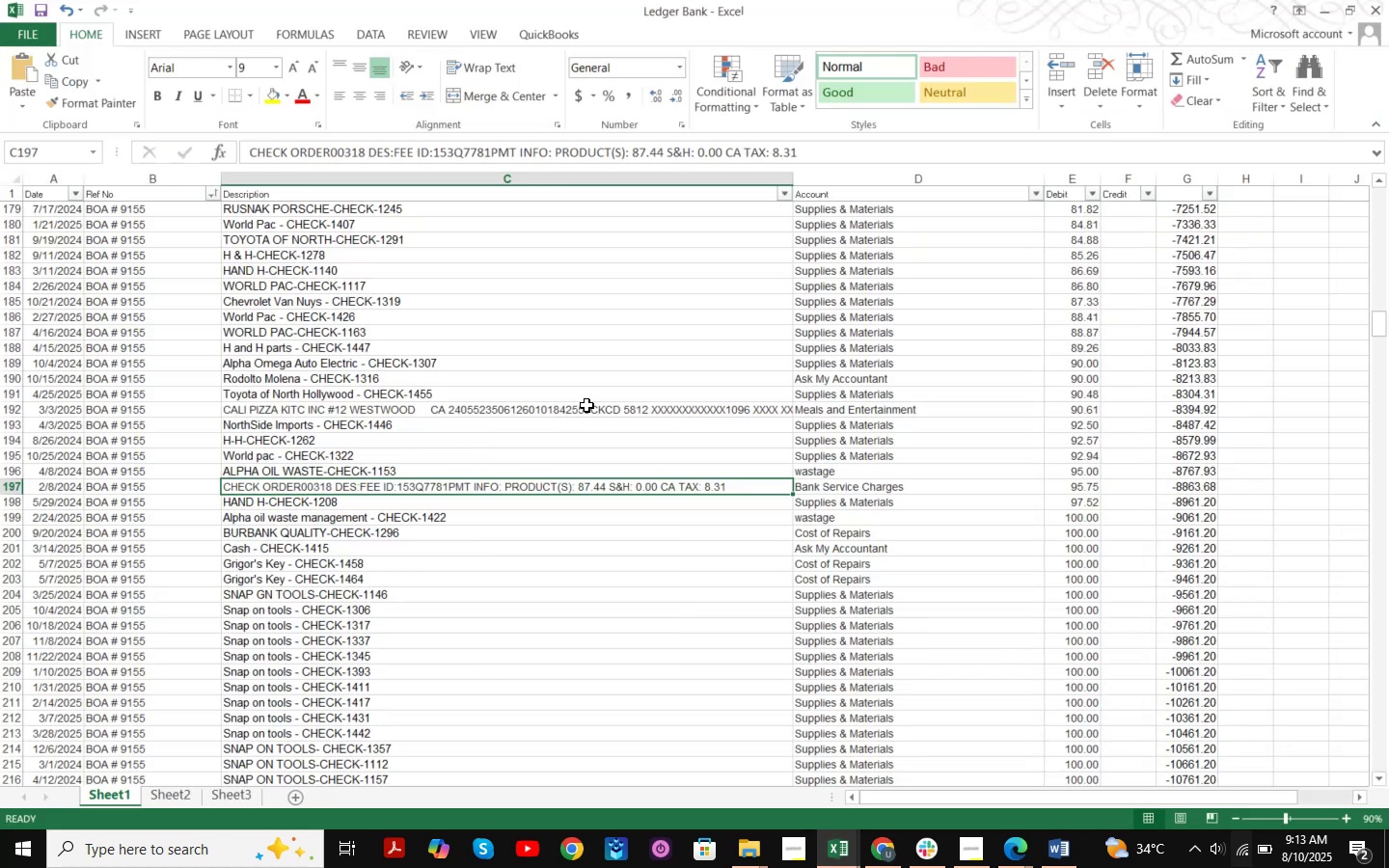 
left_click([586, 399])
 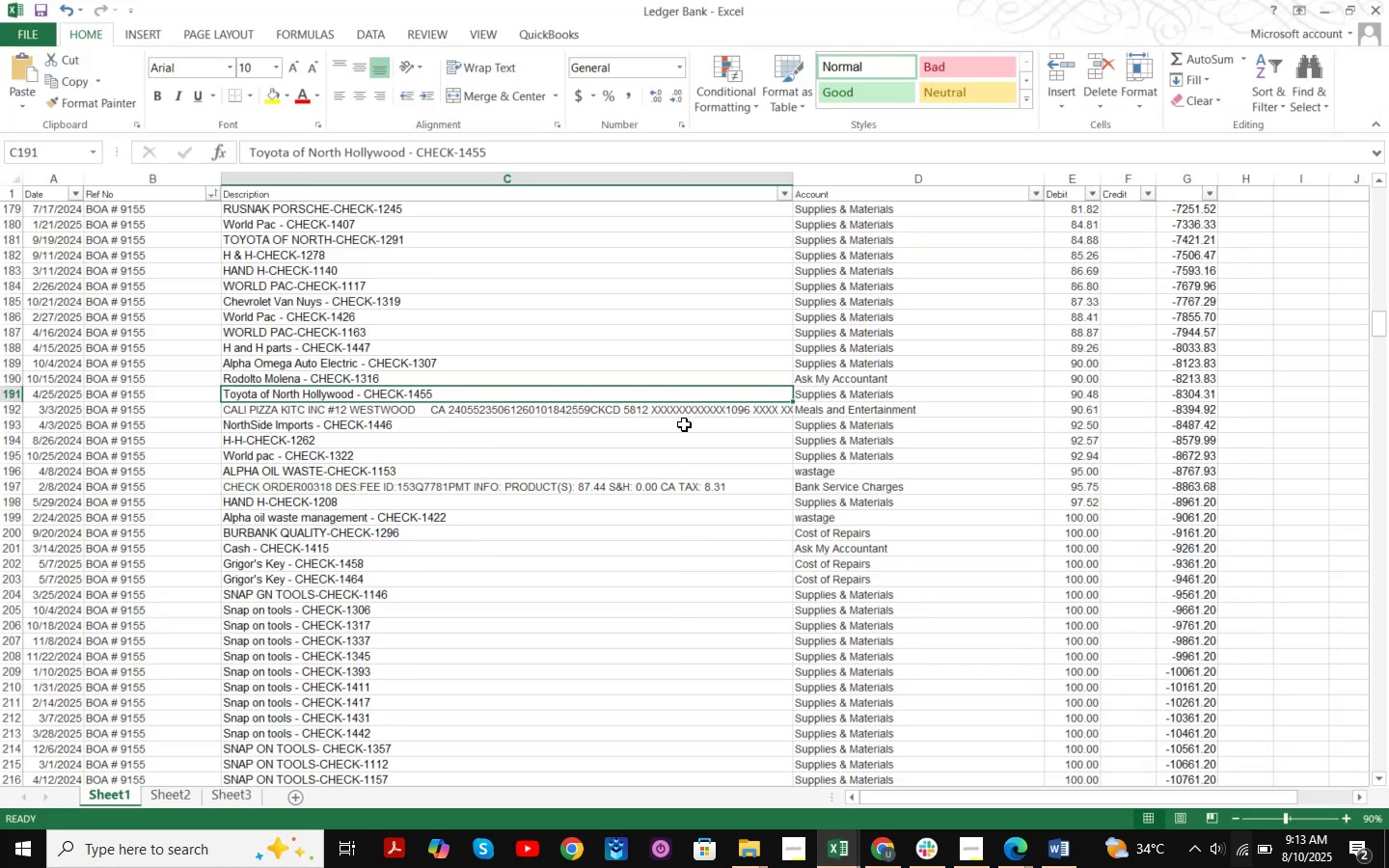 
key(Control+F)
 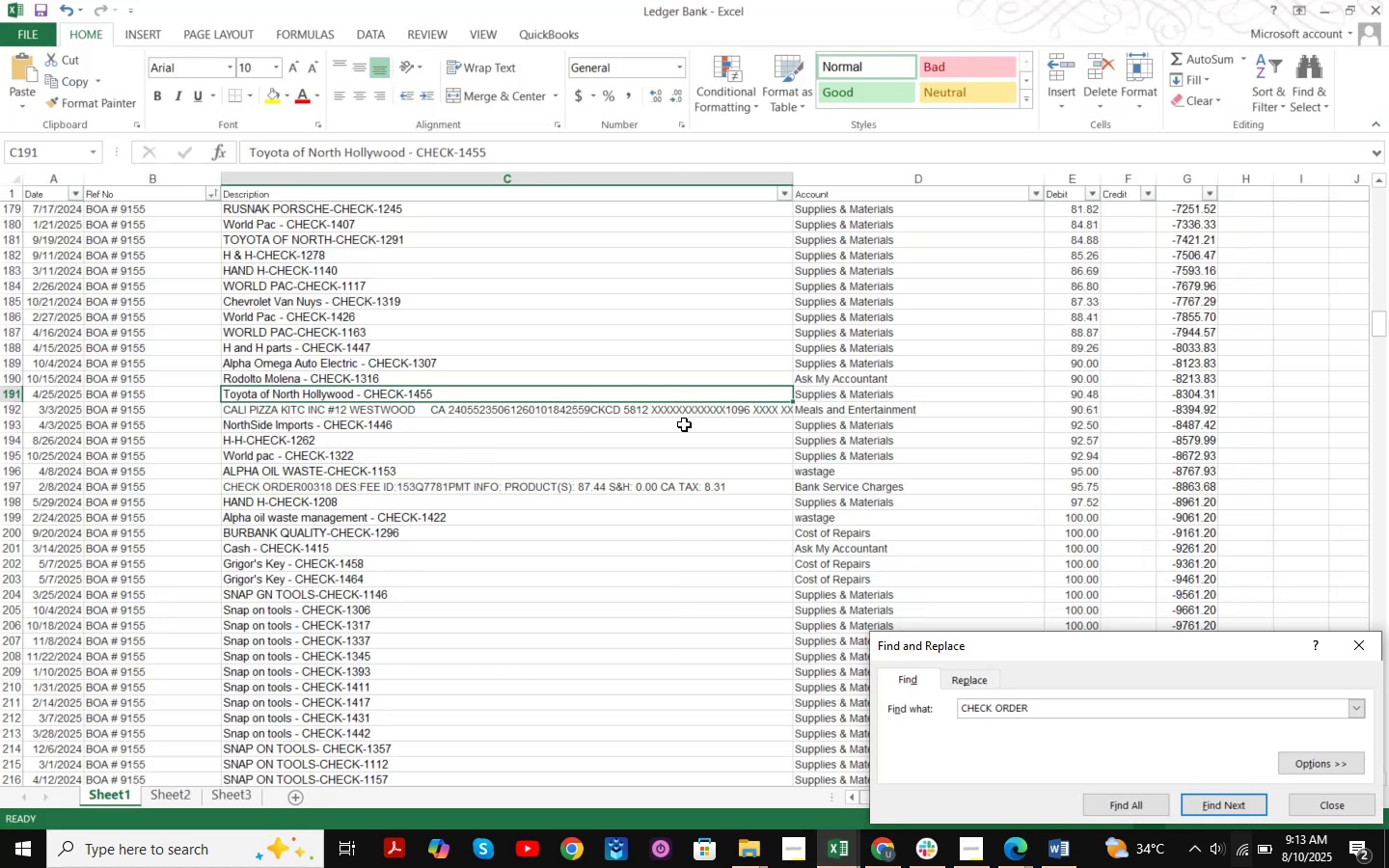 
key(Control+ControlLeft)
 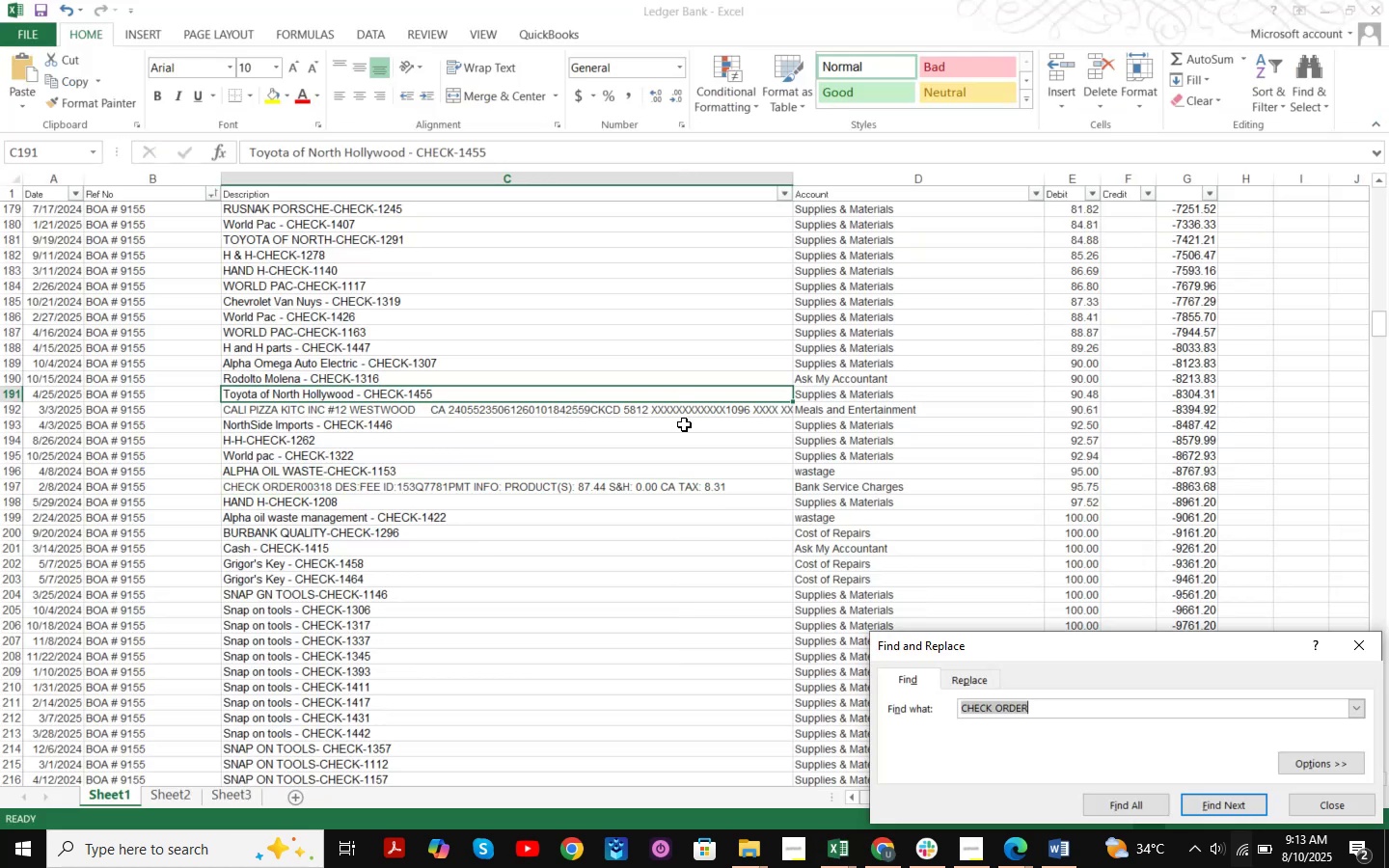 
key(Control+V)
 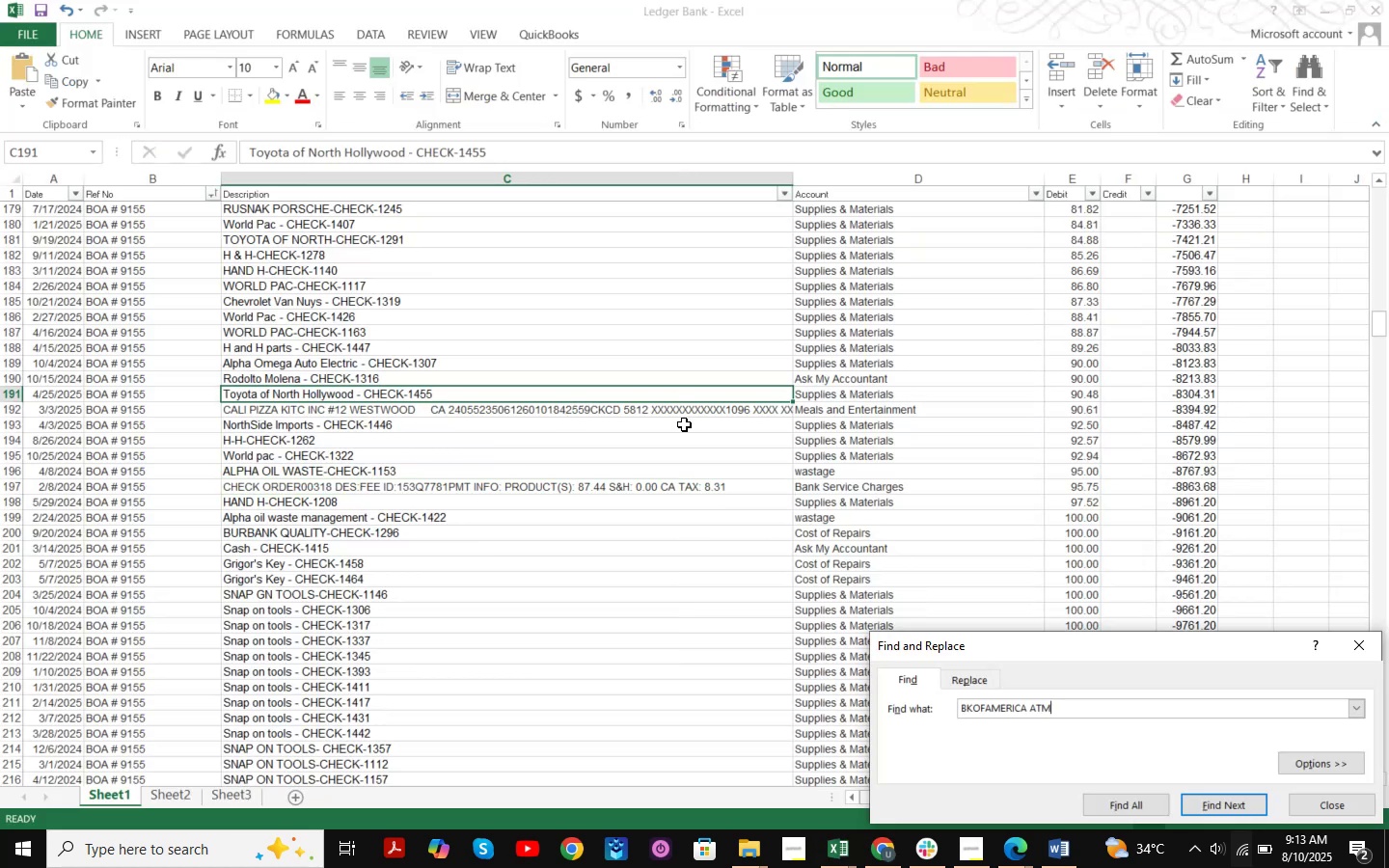 
key(NumpadEnter)
 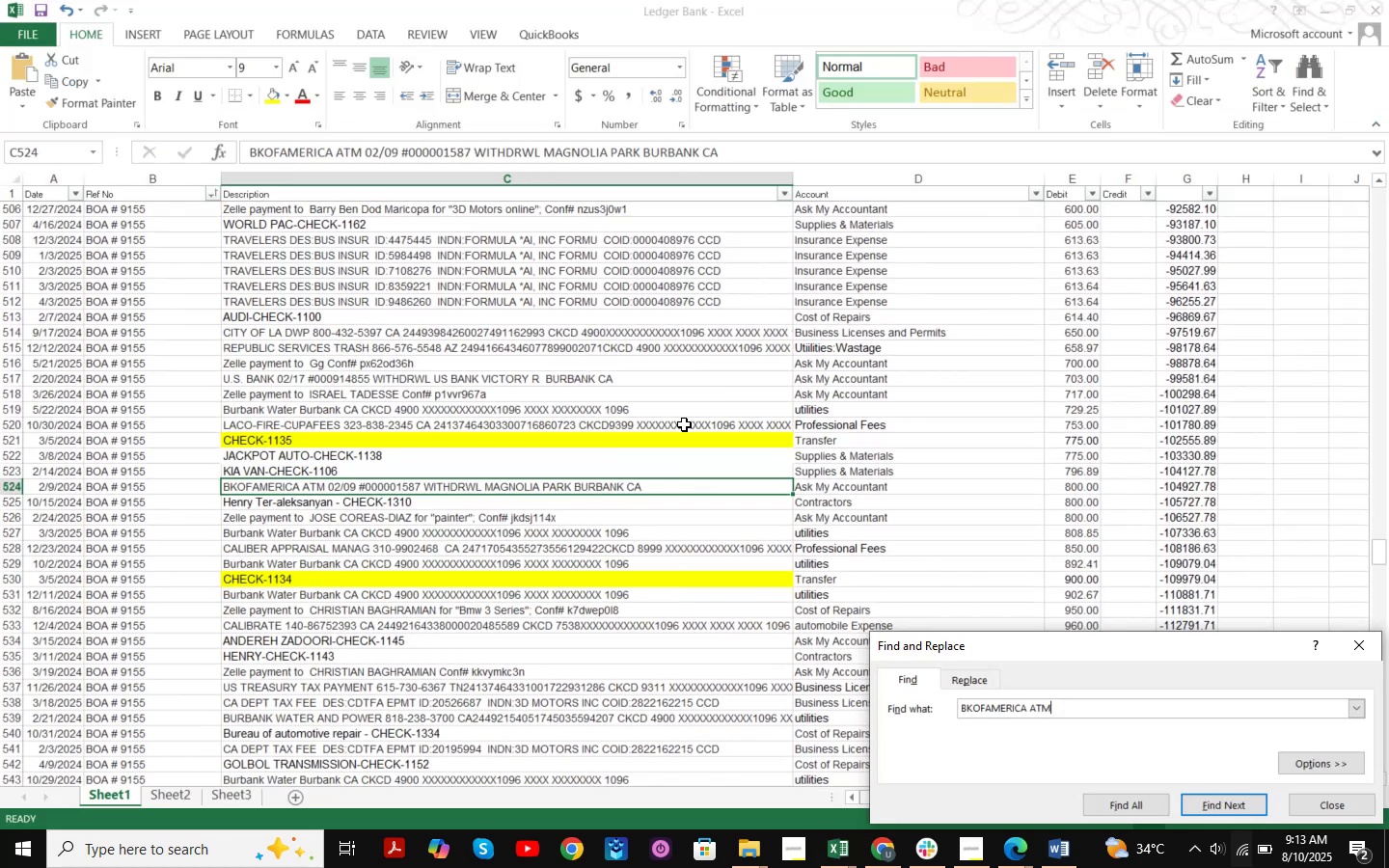 
key(NumpadEnter)
 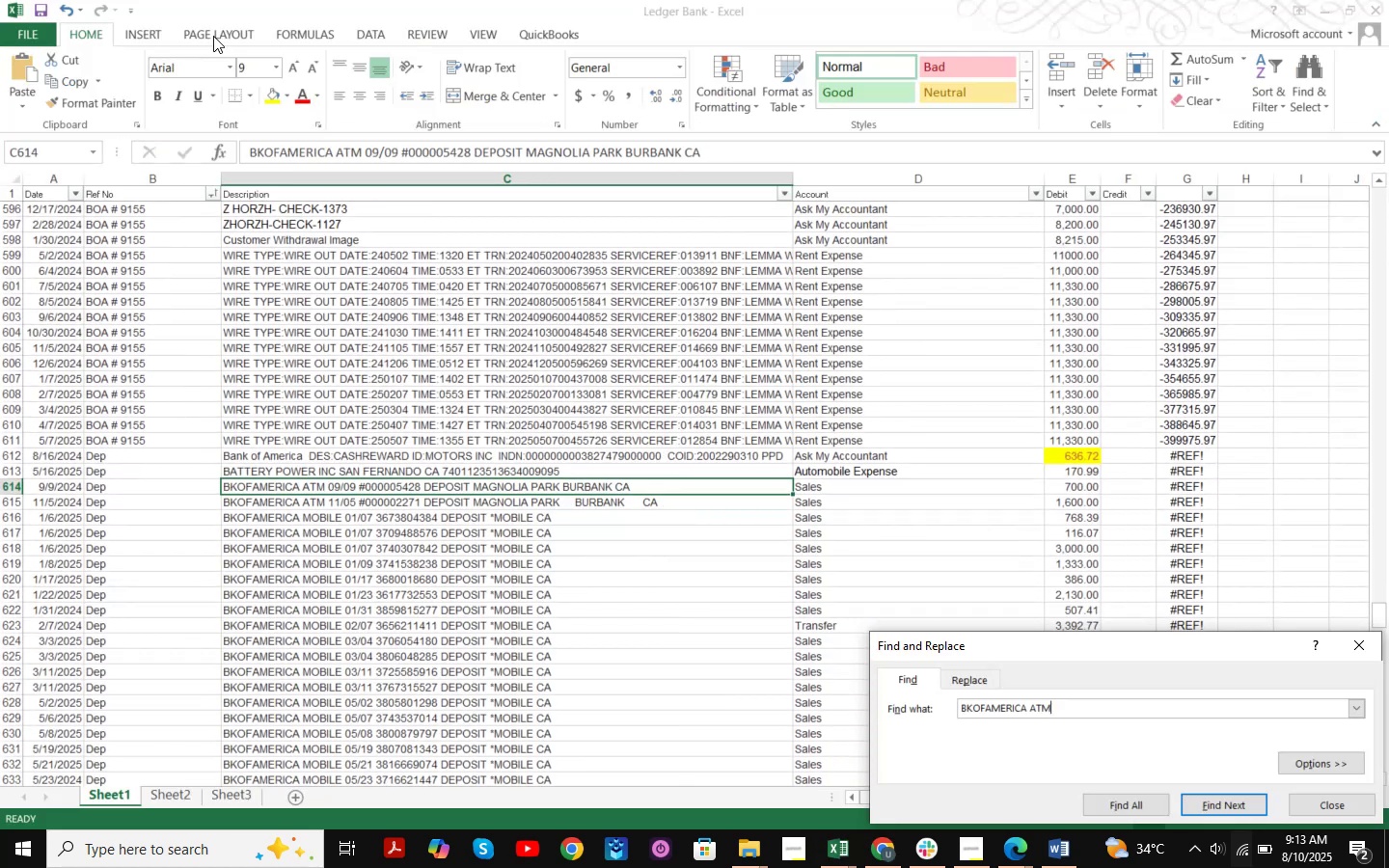 
left_click([1324, 14])
 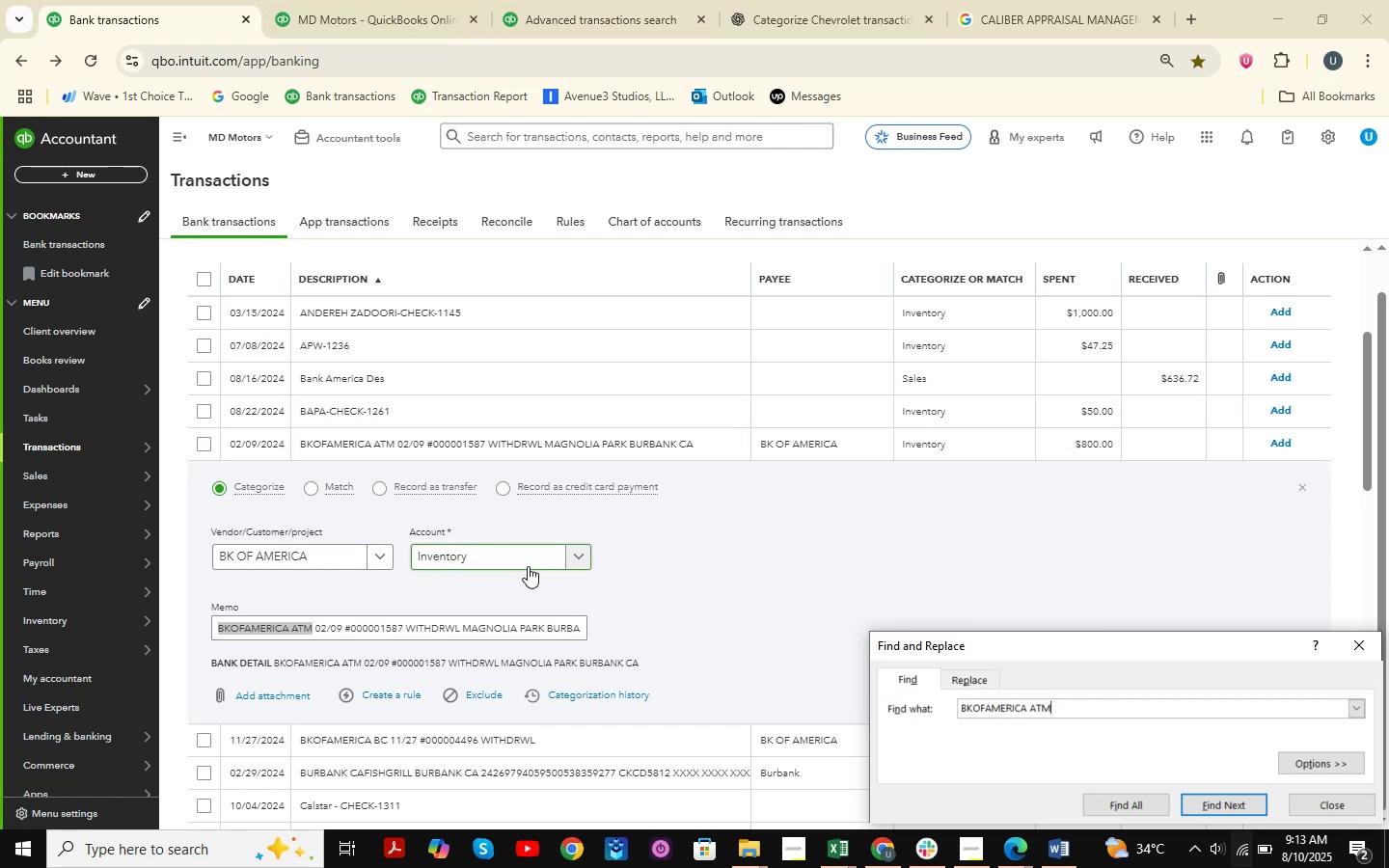 
left_click([529, 566])
 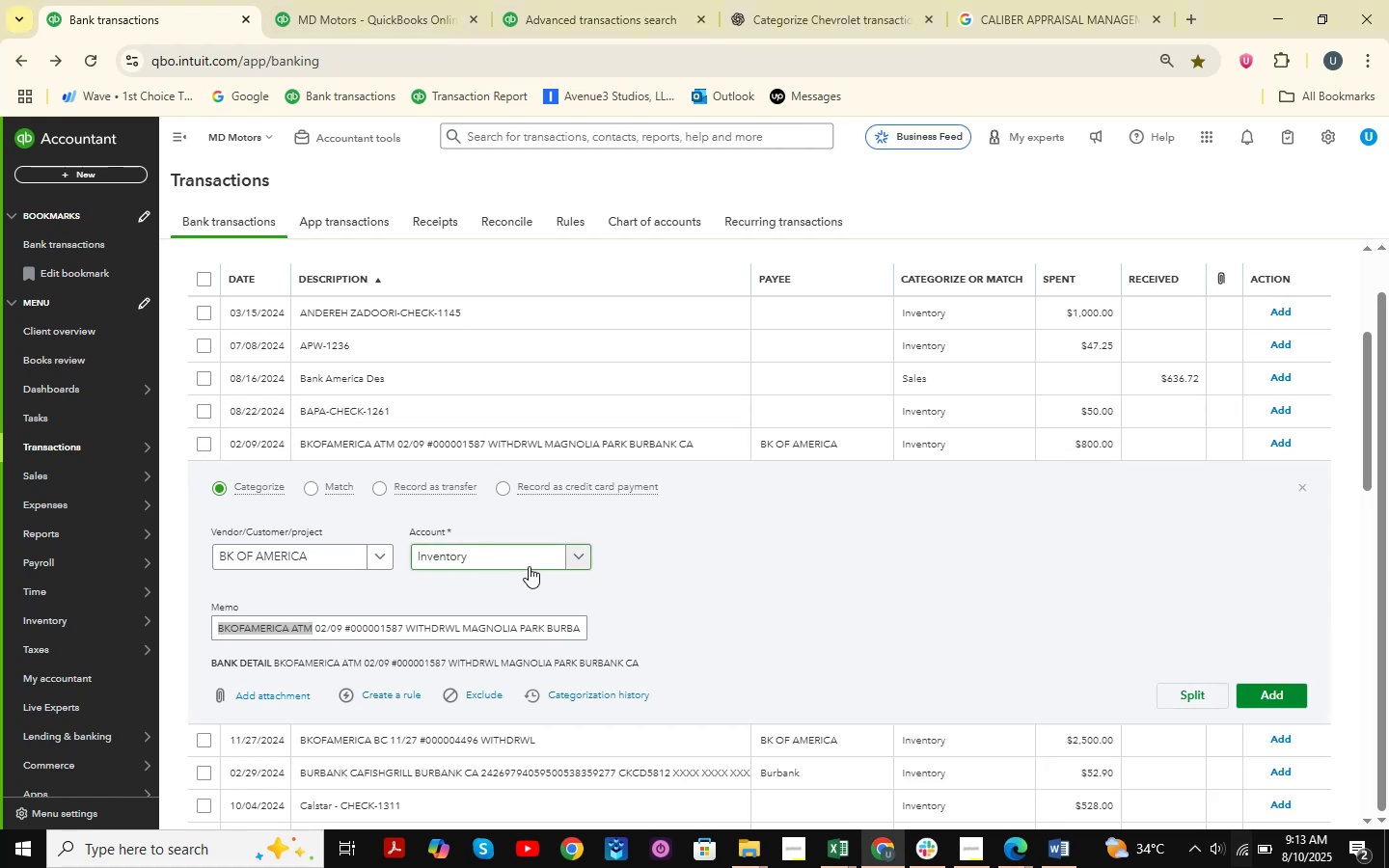 
left_click([531, 556])
 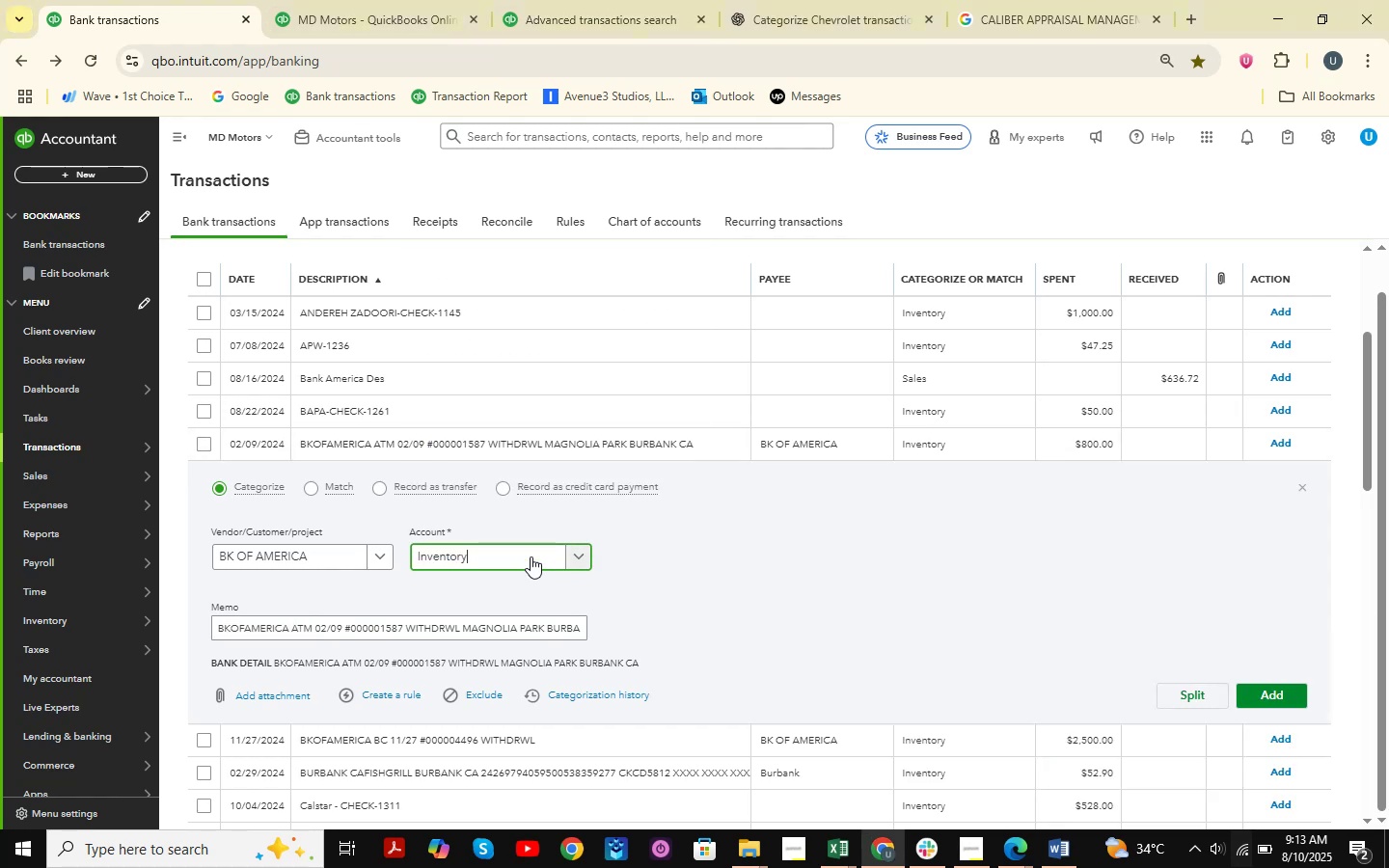 
left_click([531, 556])
 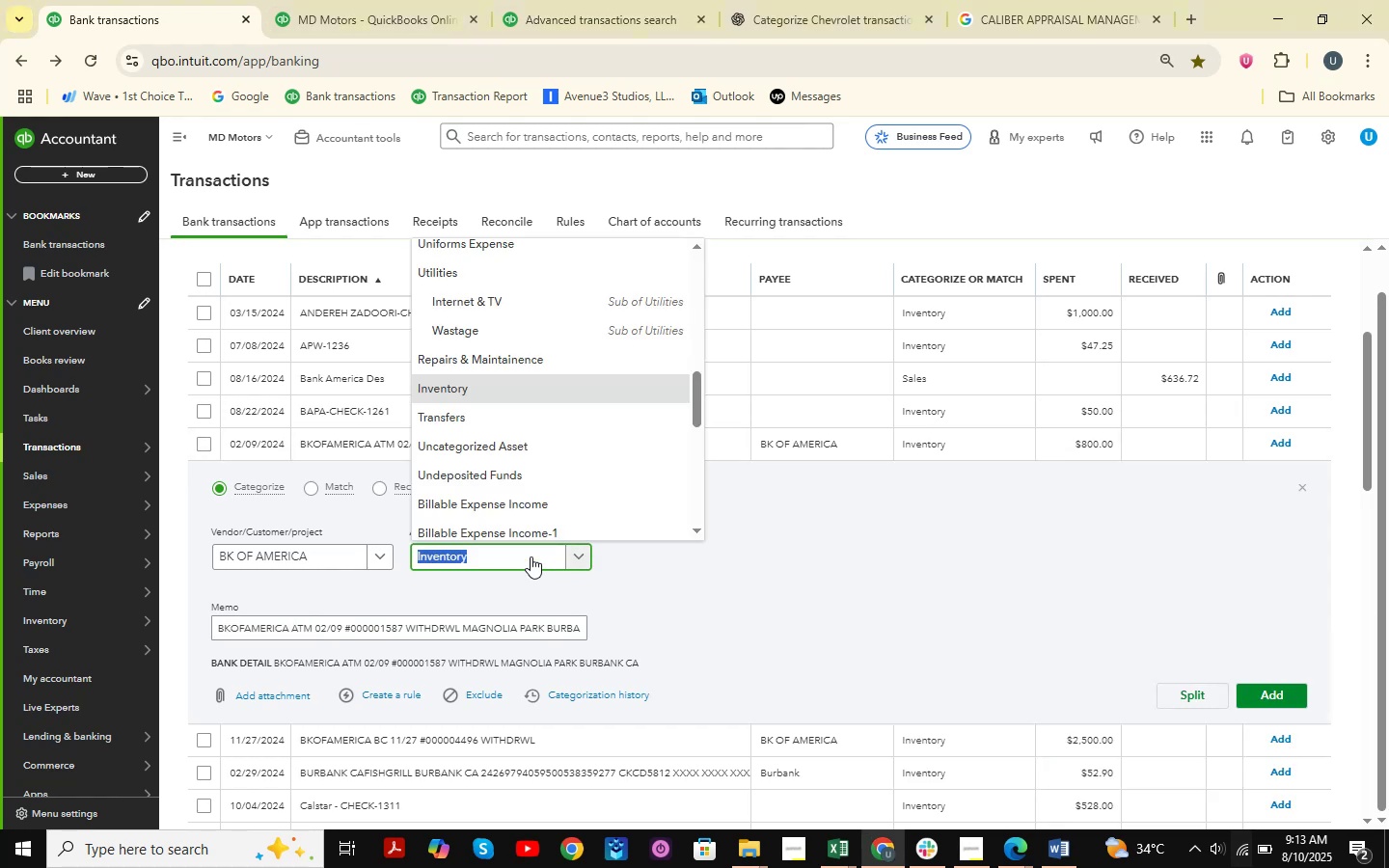 
type(ask )
 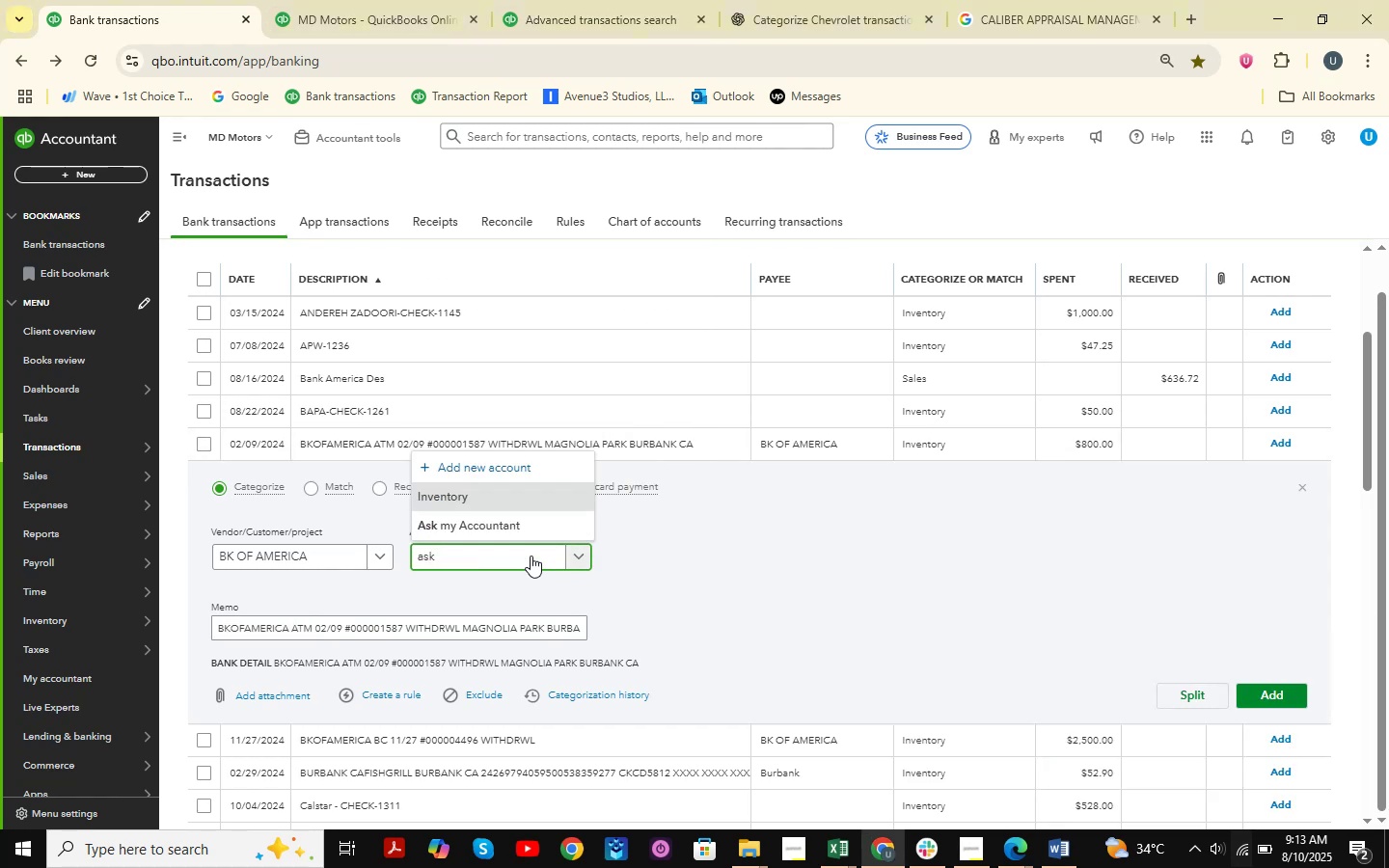 
left_click([552, 491])
 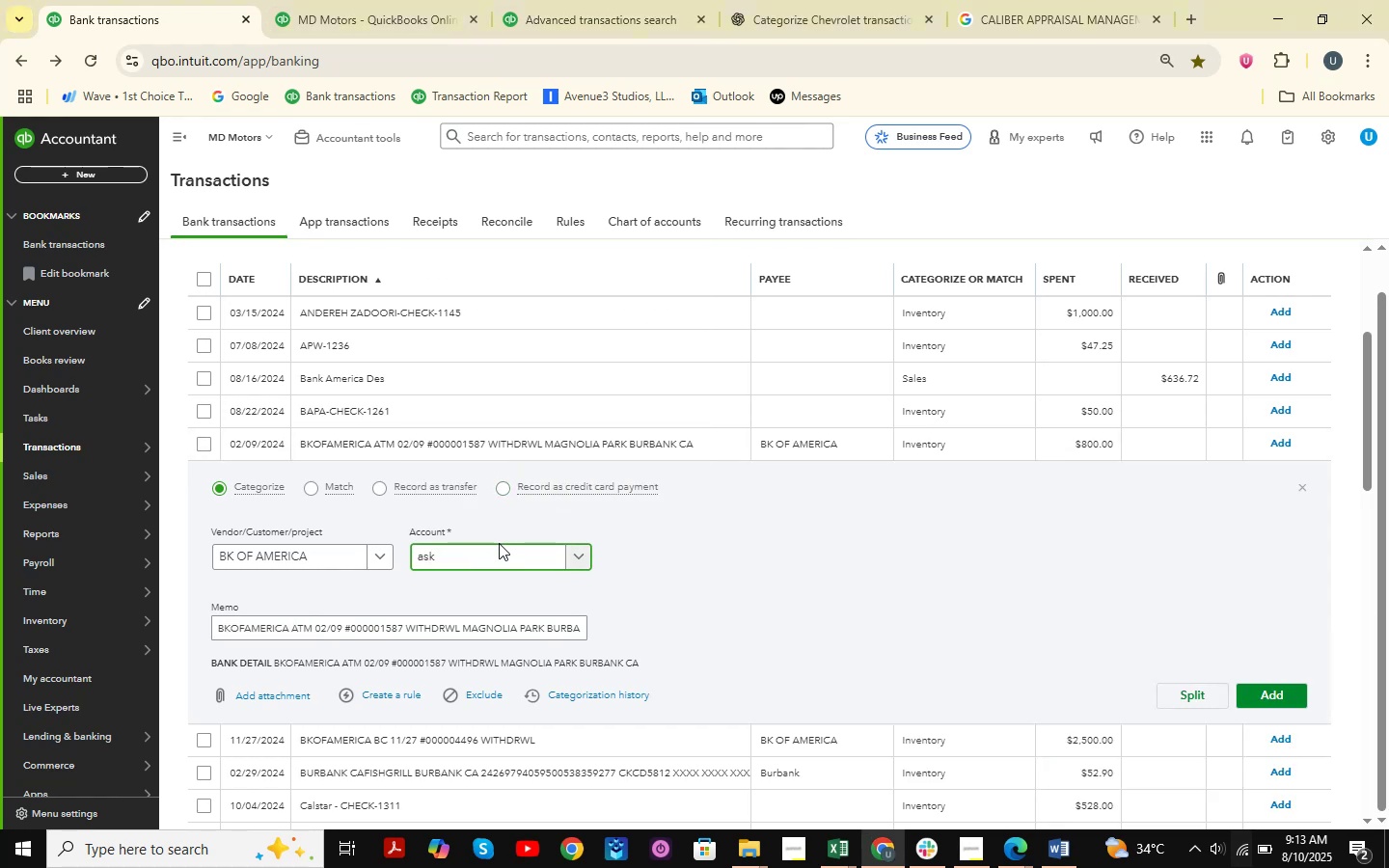 
left_click([498, 557])
 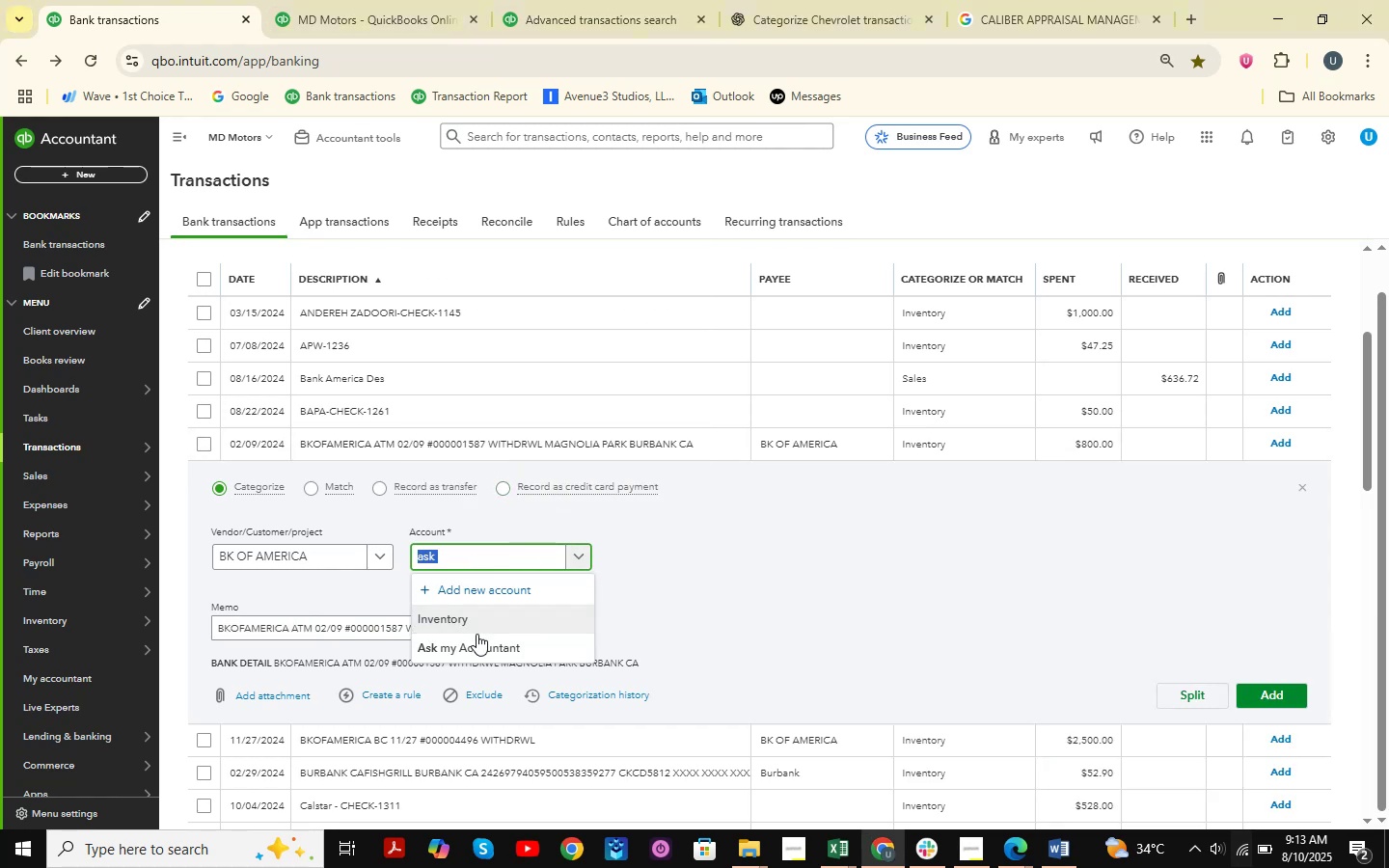 
left_click([480, 647])
 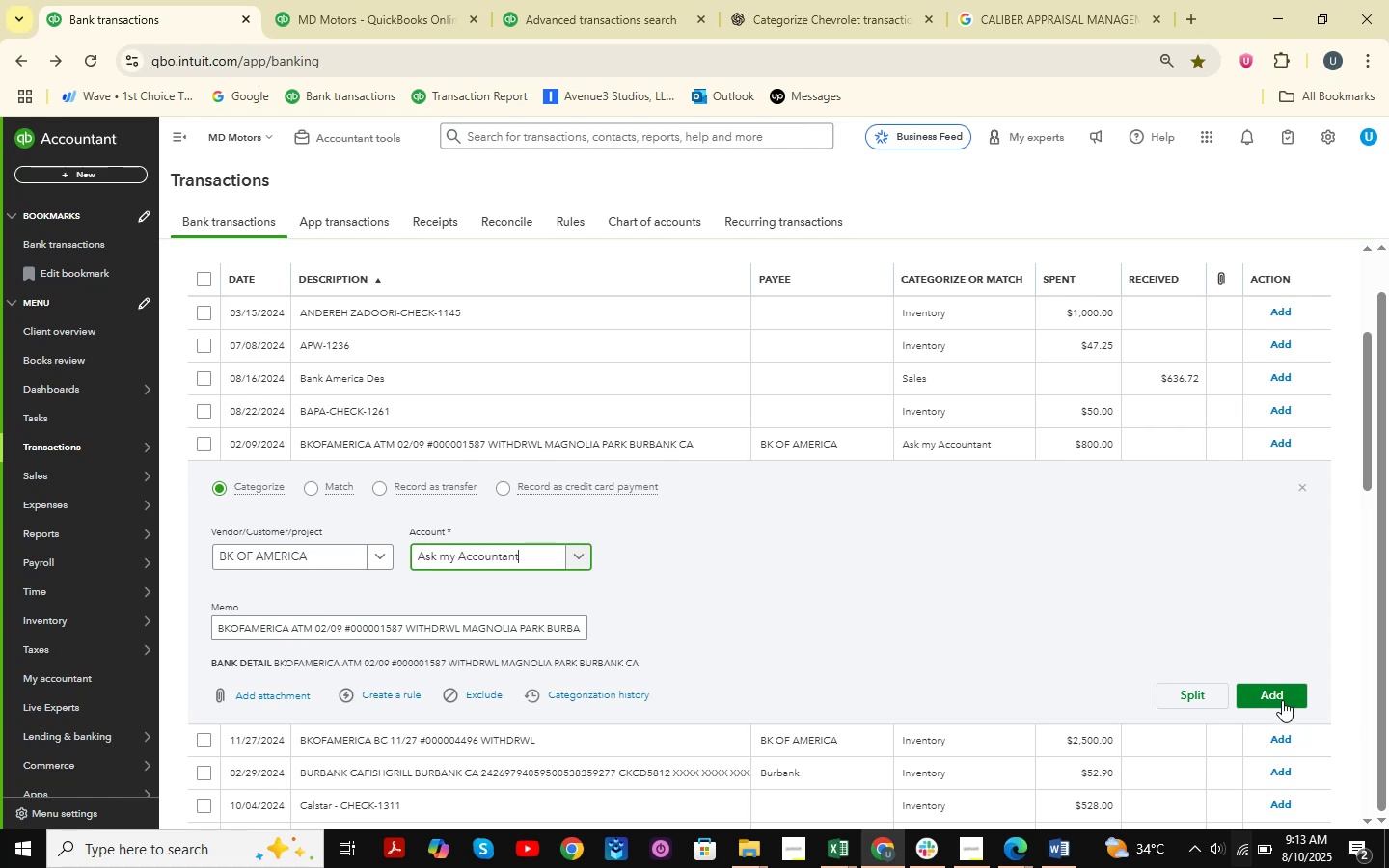 
left_click([1282, 700])
 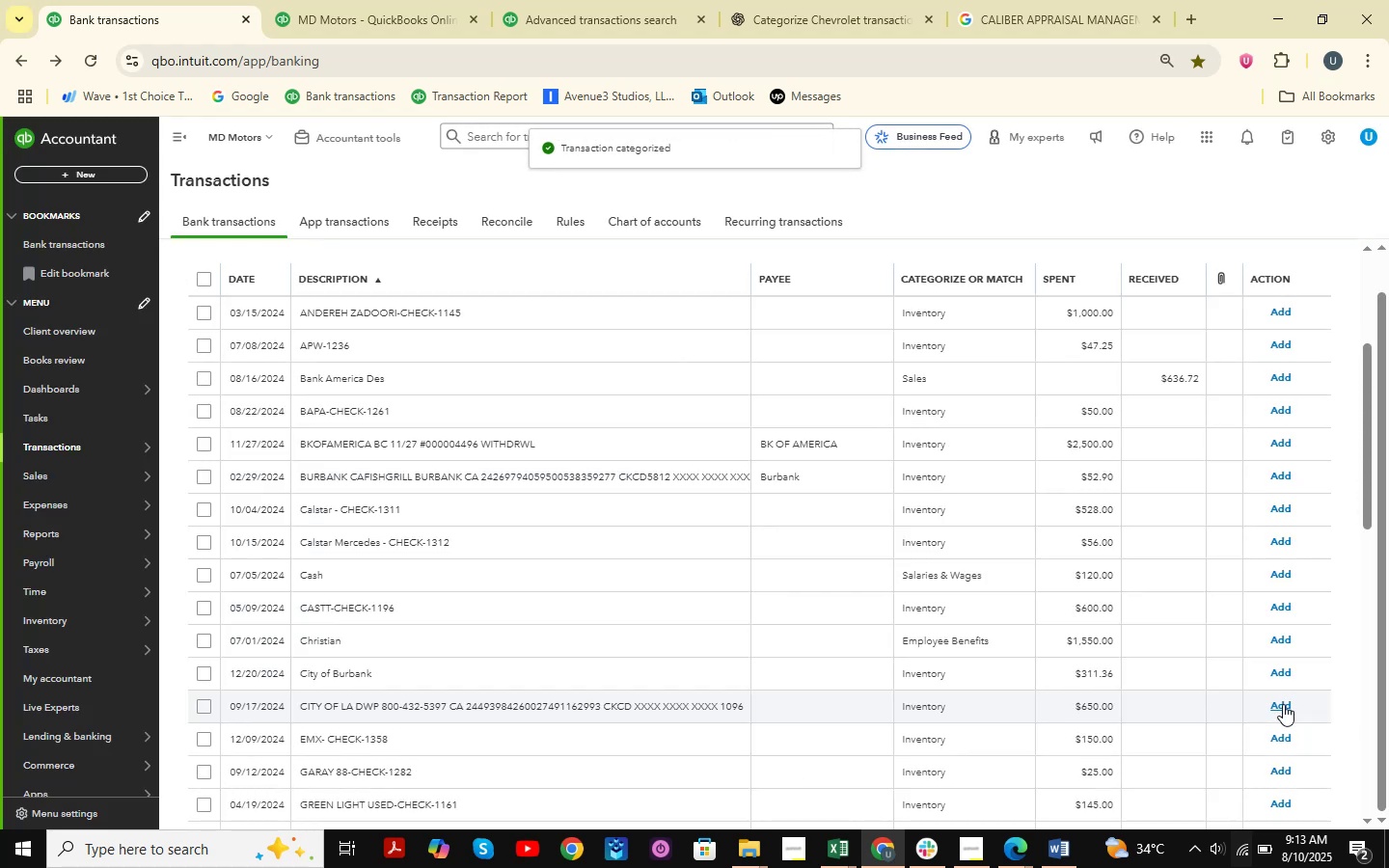 
wait(10.65)
 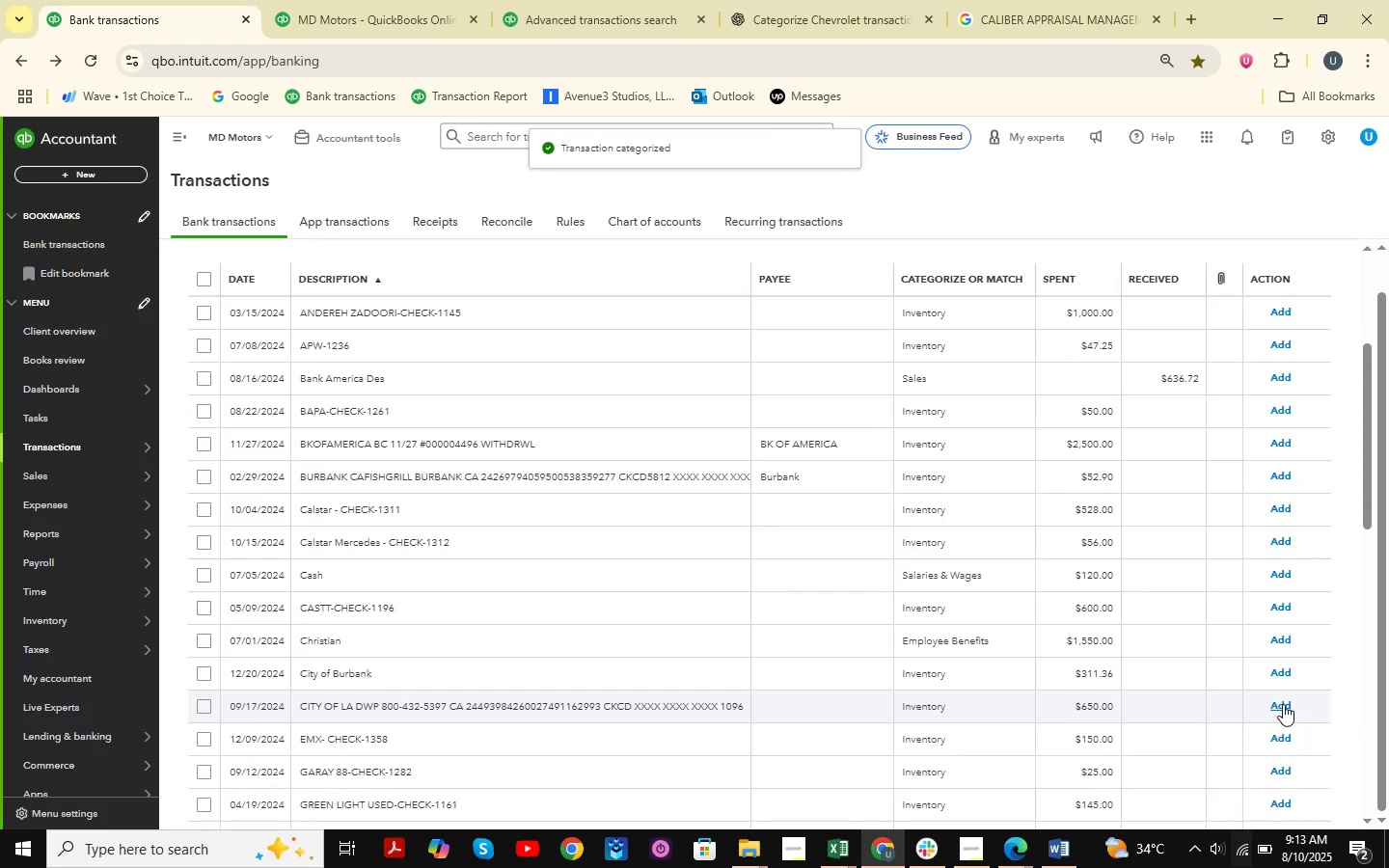 
scroll: coordinate [776, 502], scroll_direction: down, amount: 14.0
 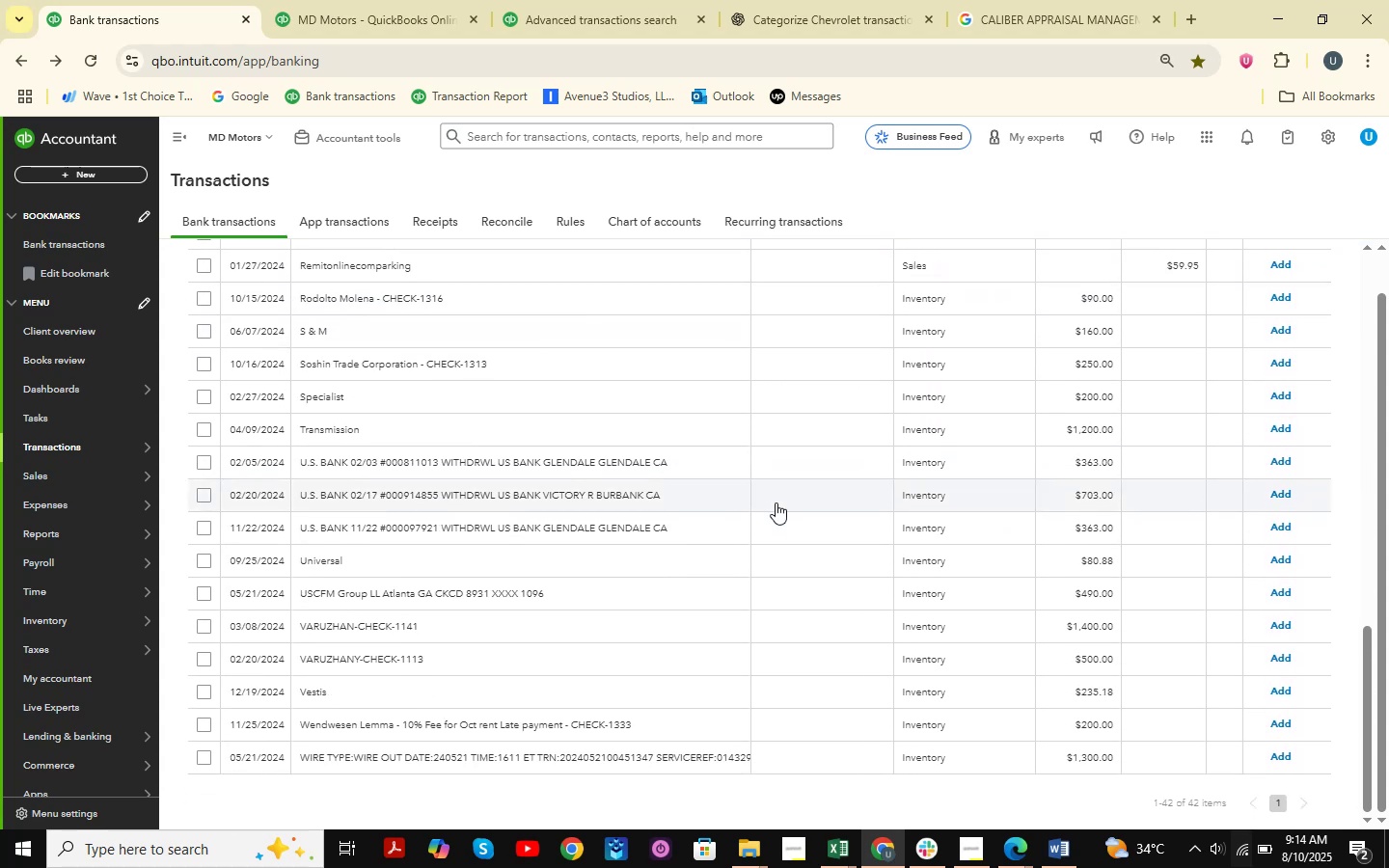 
scroll: coordinate [659, 535], scroll_direction: up, amount: 8.0
 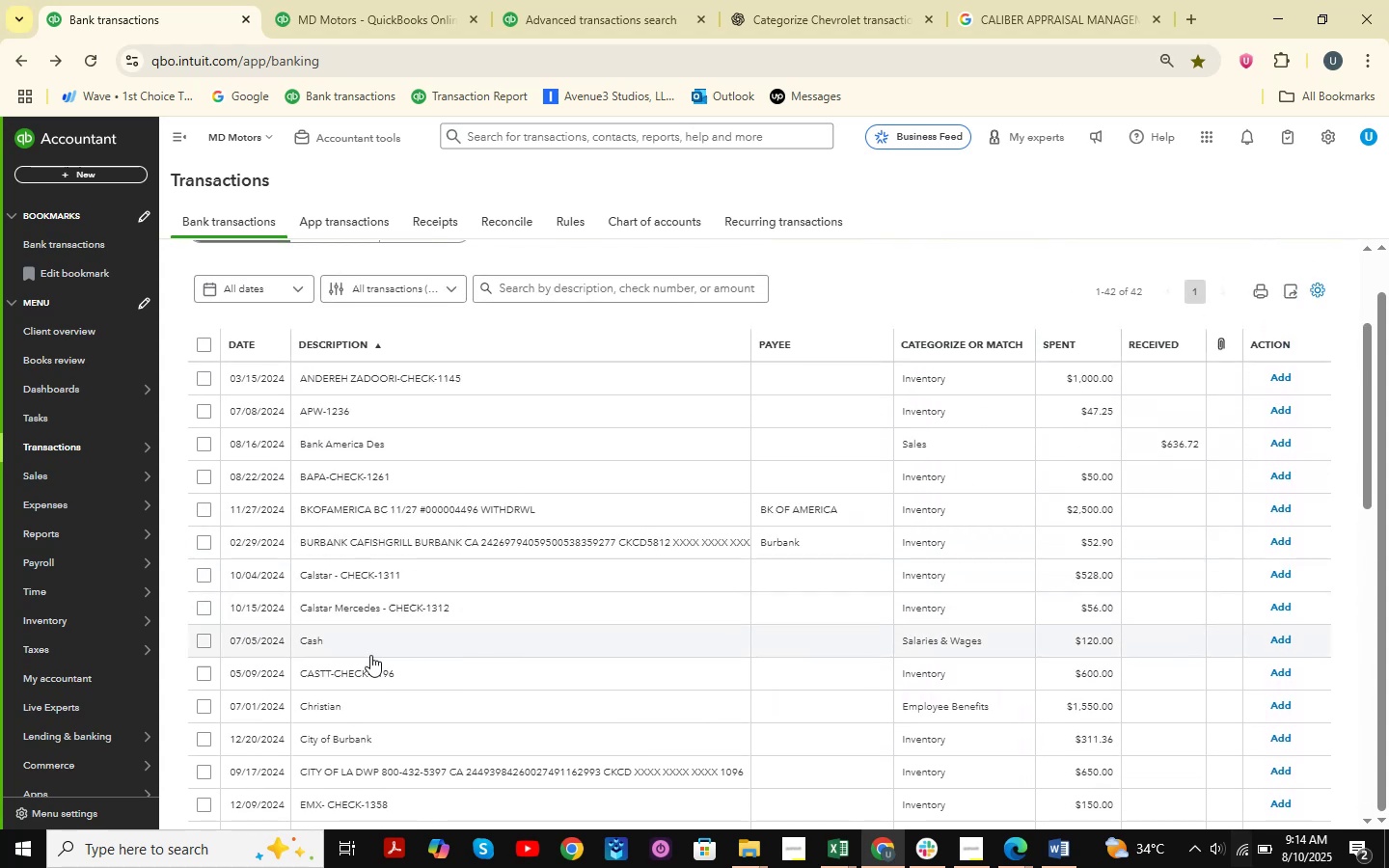 
left_click([344, 673])
 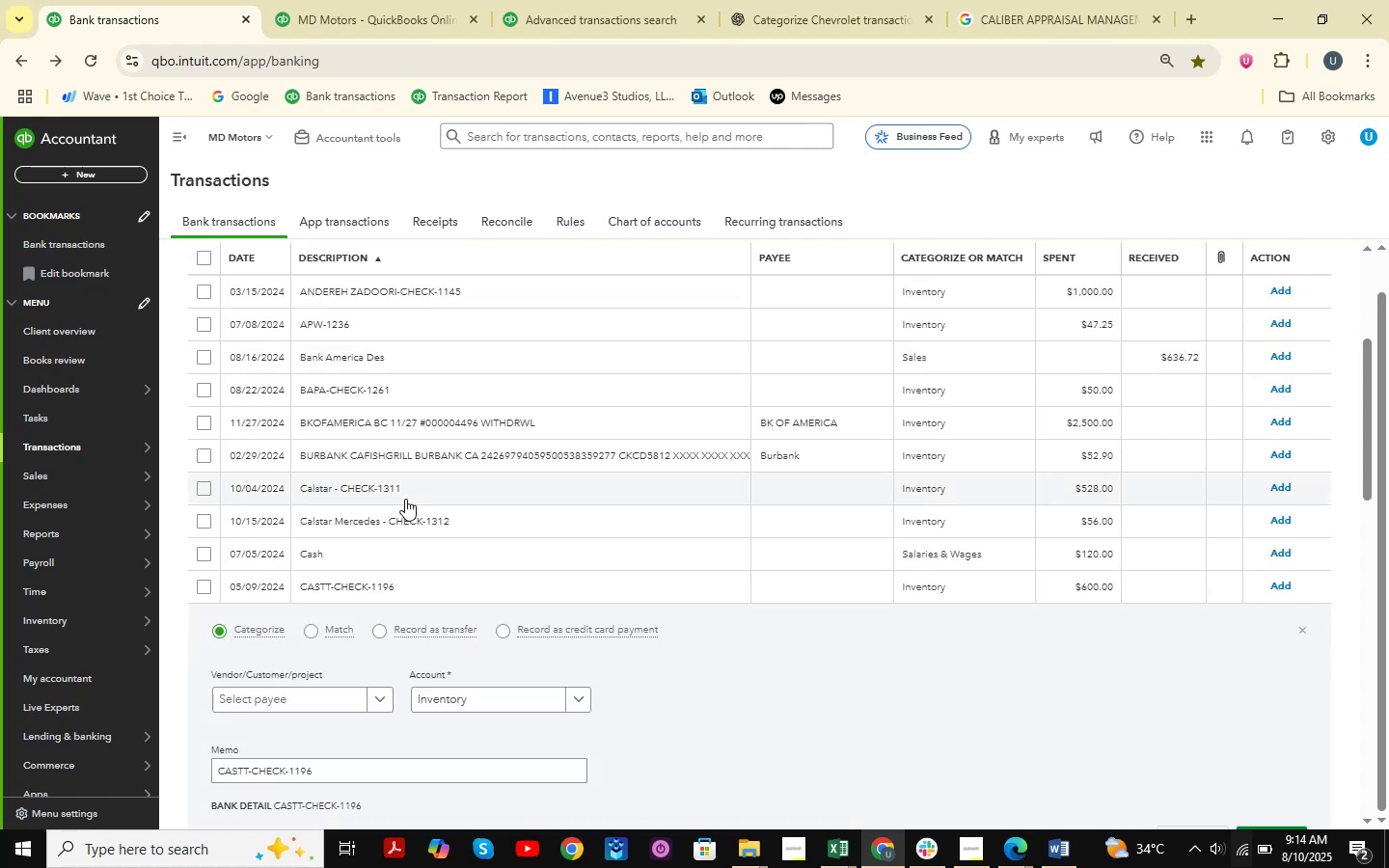 
scroll: coordinate [405, 499], scroll_direction: down, amount: 1.0
 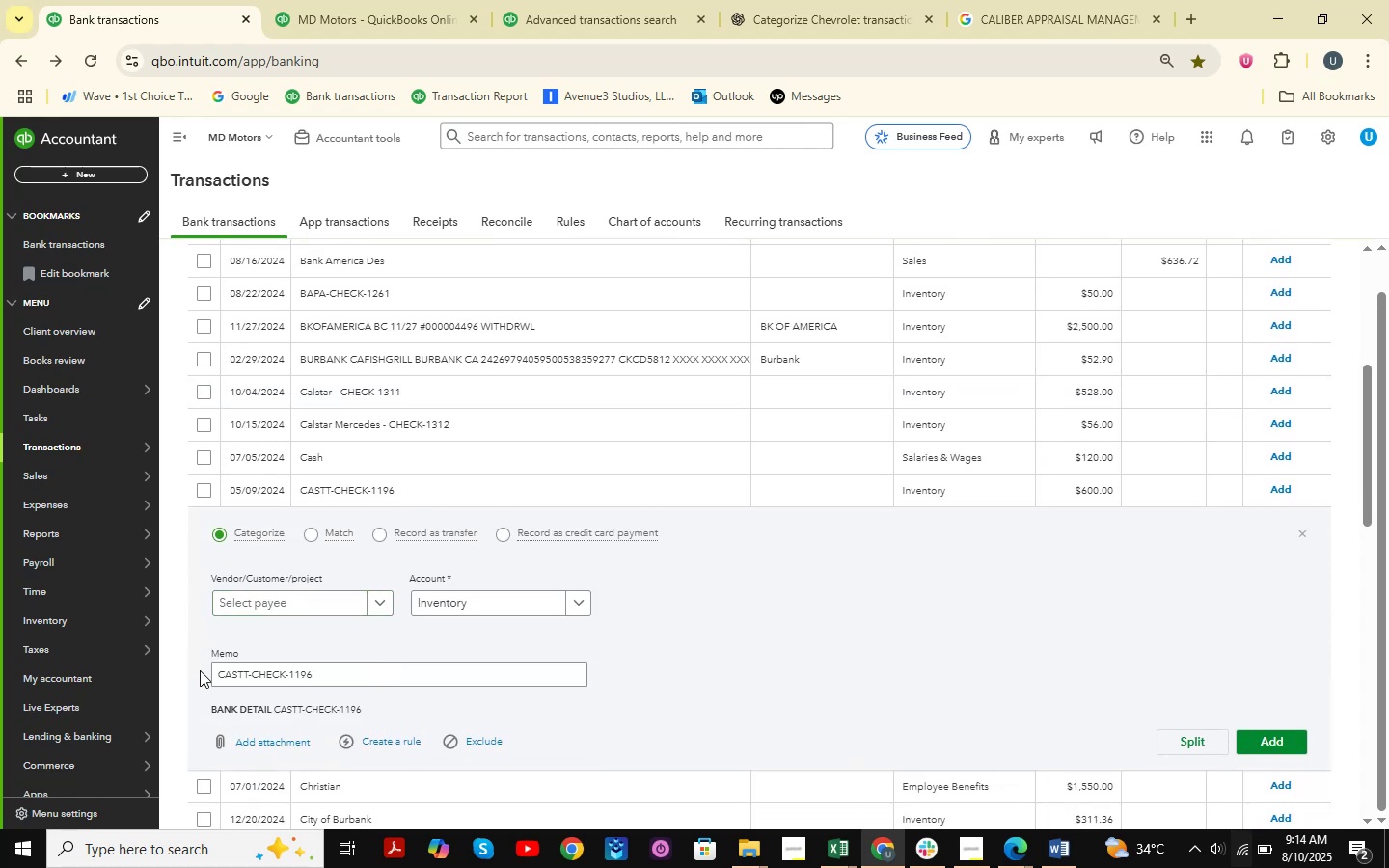 
left_click_drag(start_coordinate=[216, 678], to_coordinate=[284, 687])
 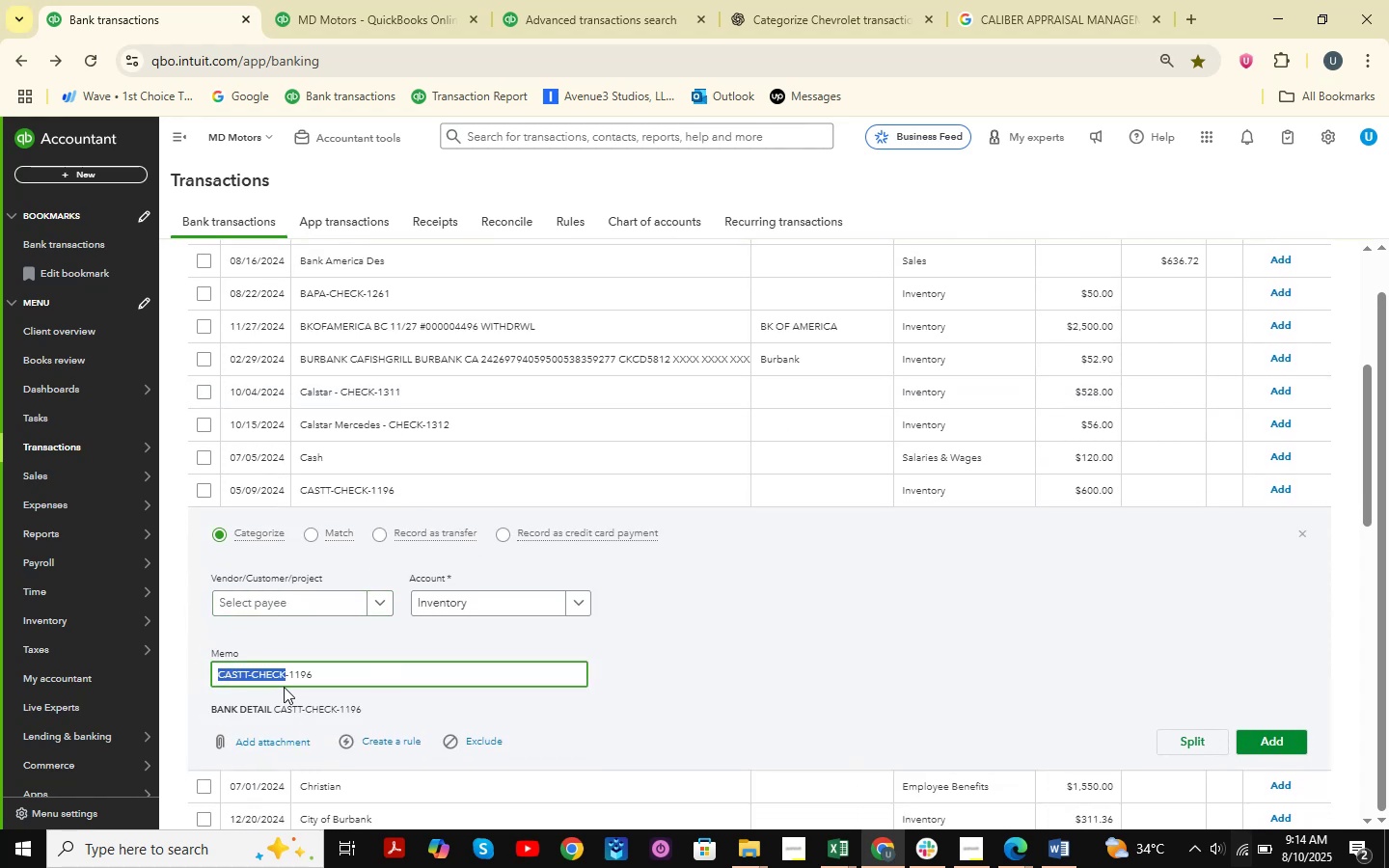 
key(Control+C)
 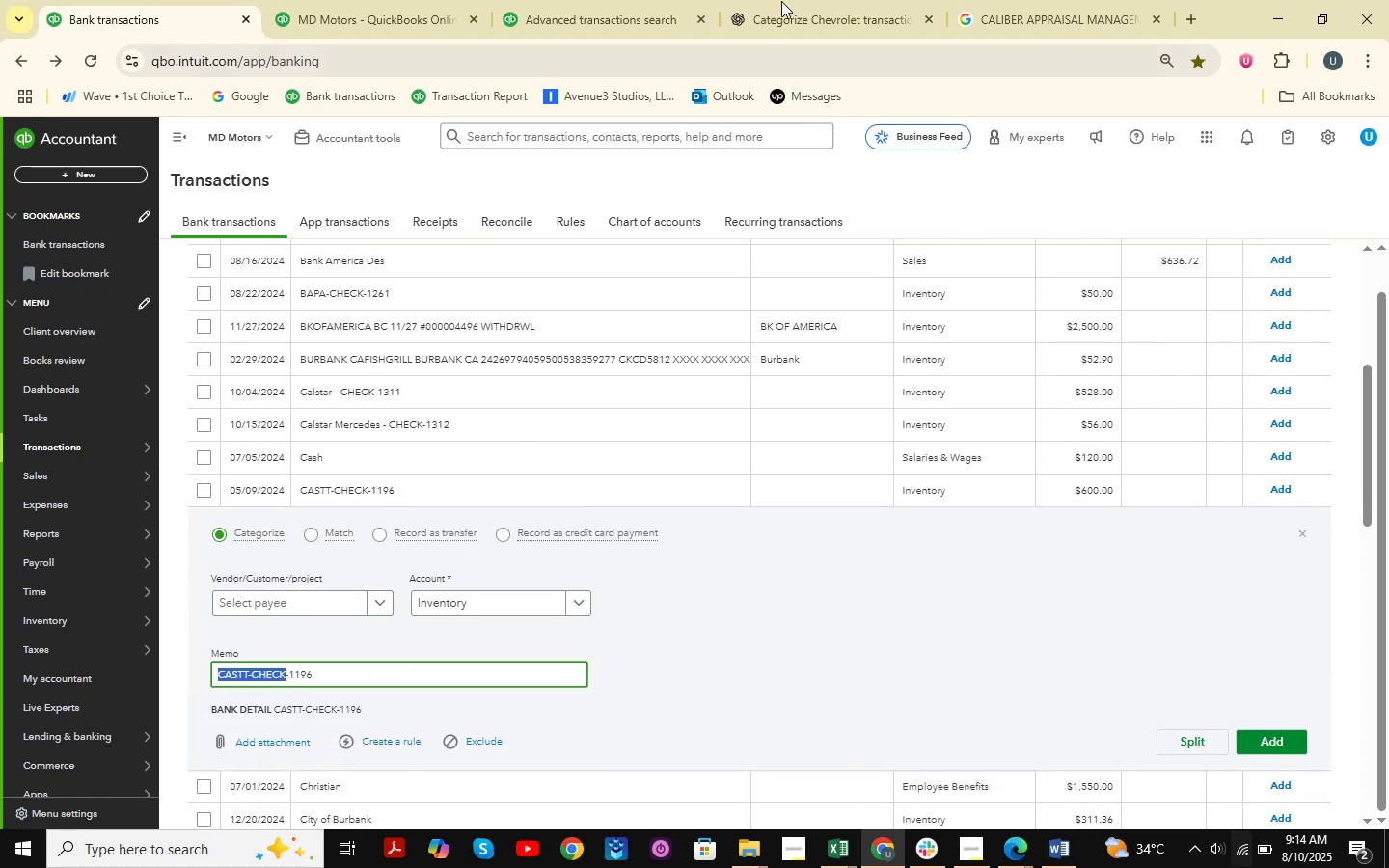 
left_click([798, 0])
 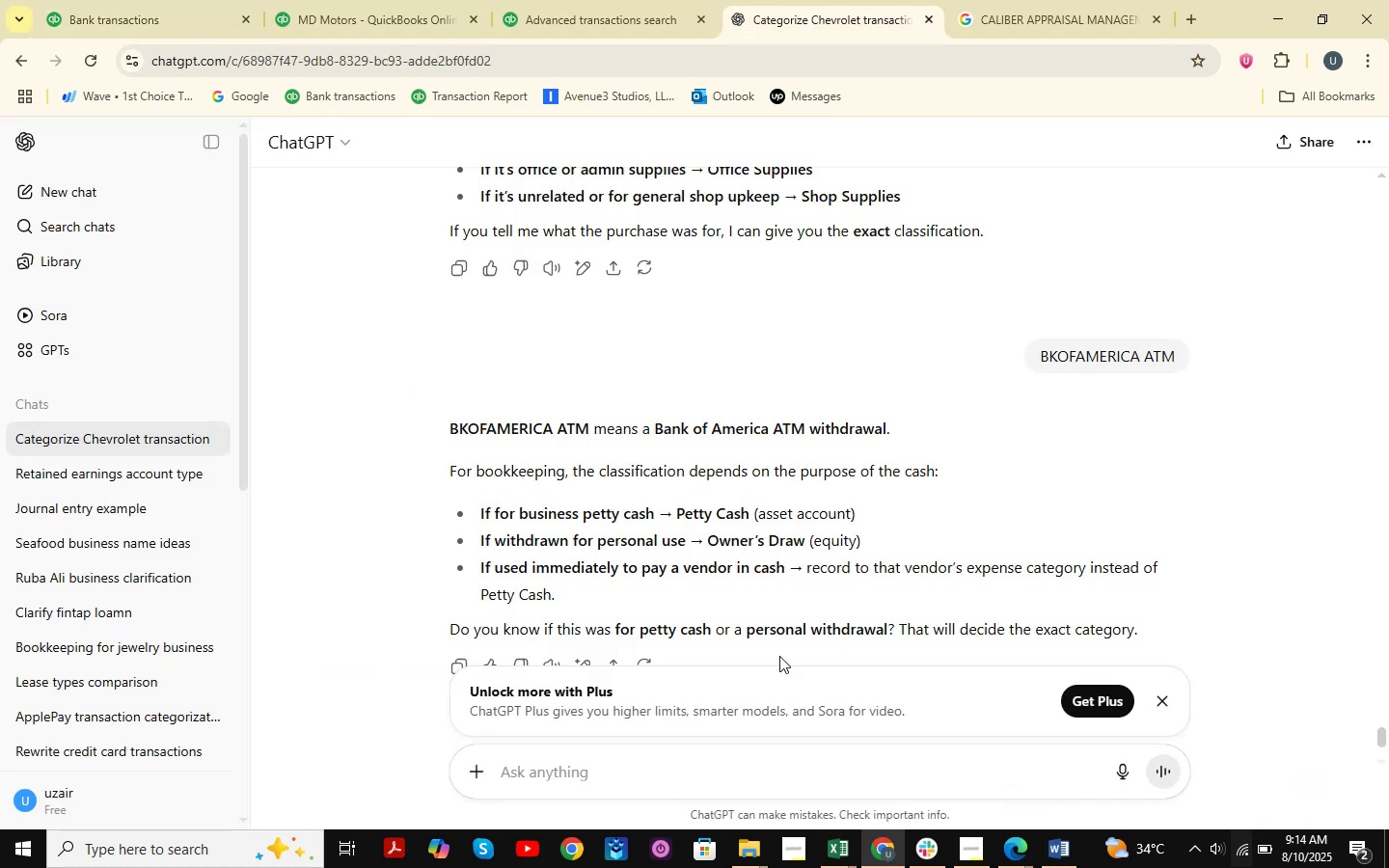 
key(Control+ControlLeft)
 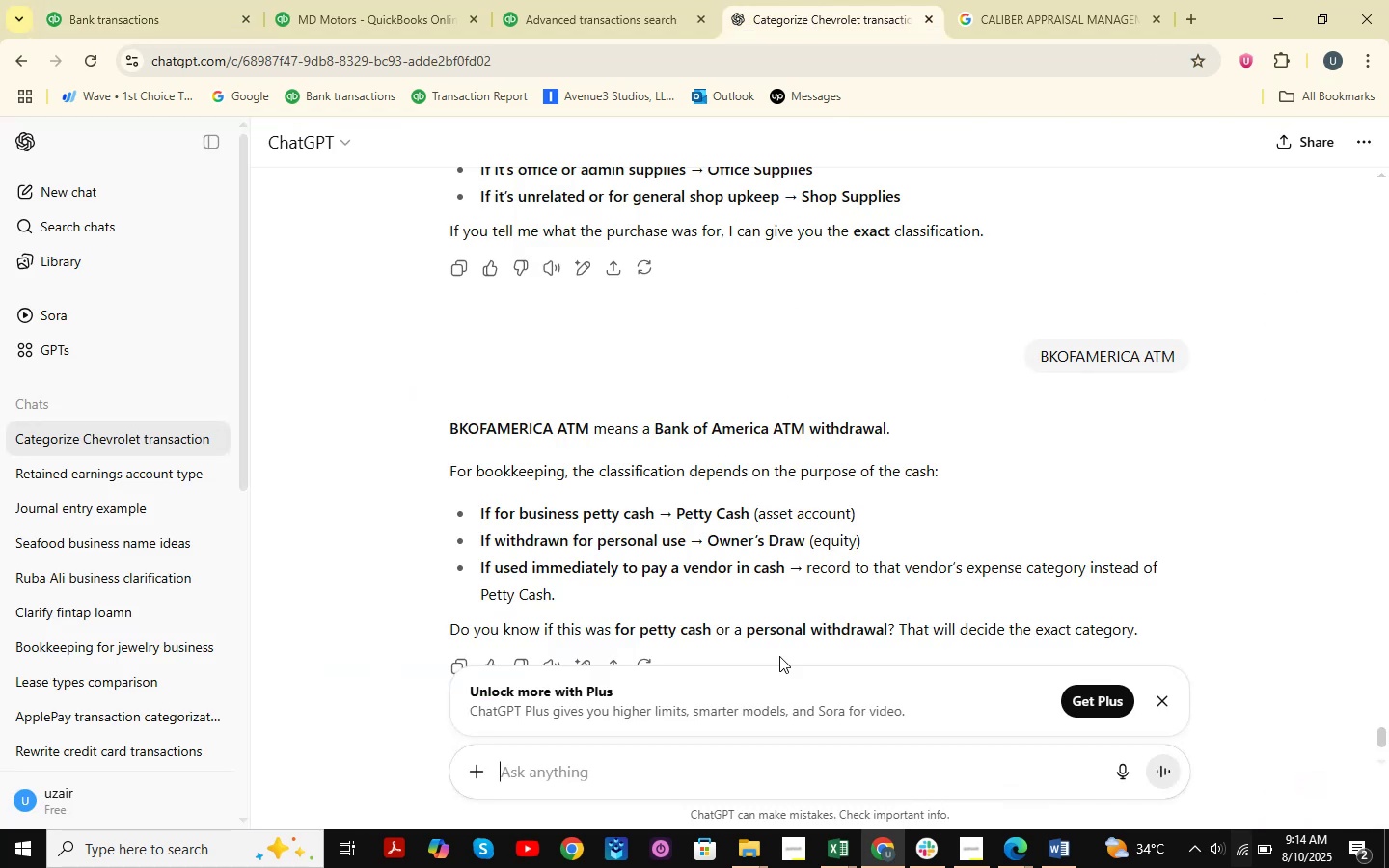 
key(Control+V)
 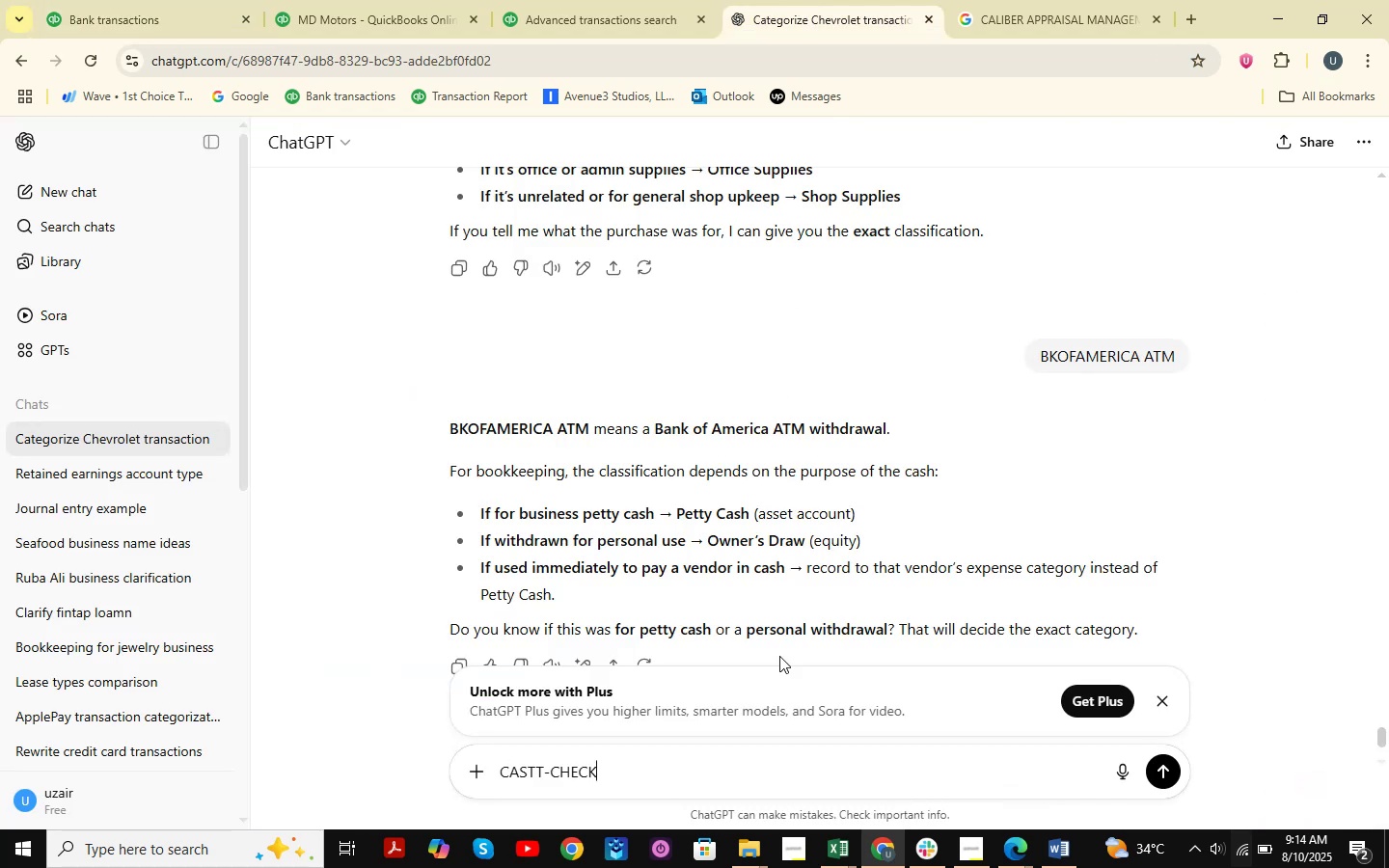 
key(NumpadEnter)
 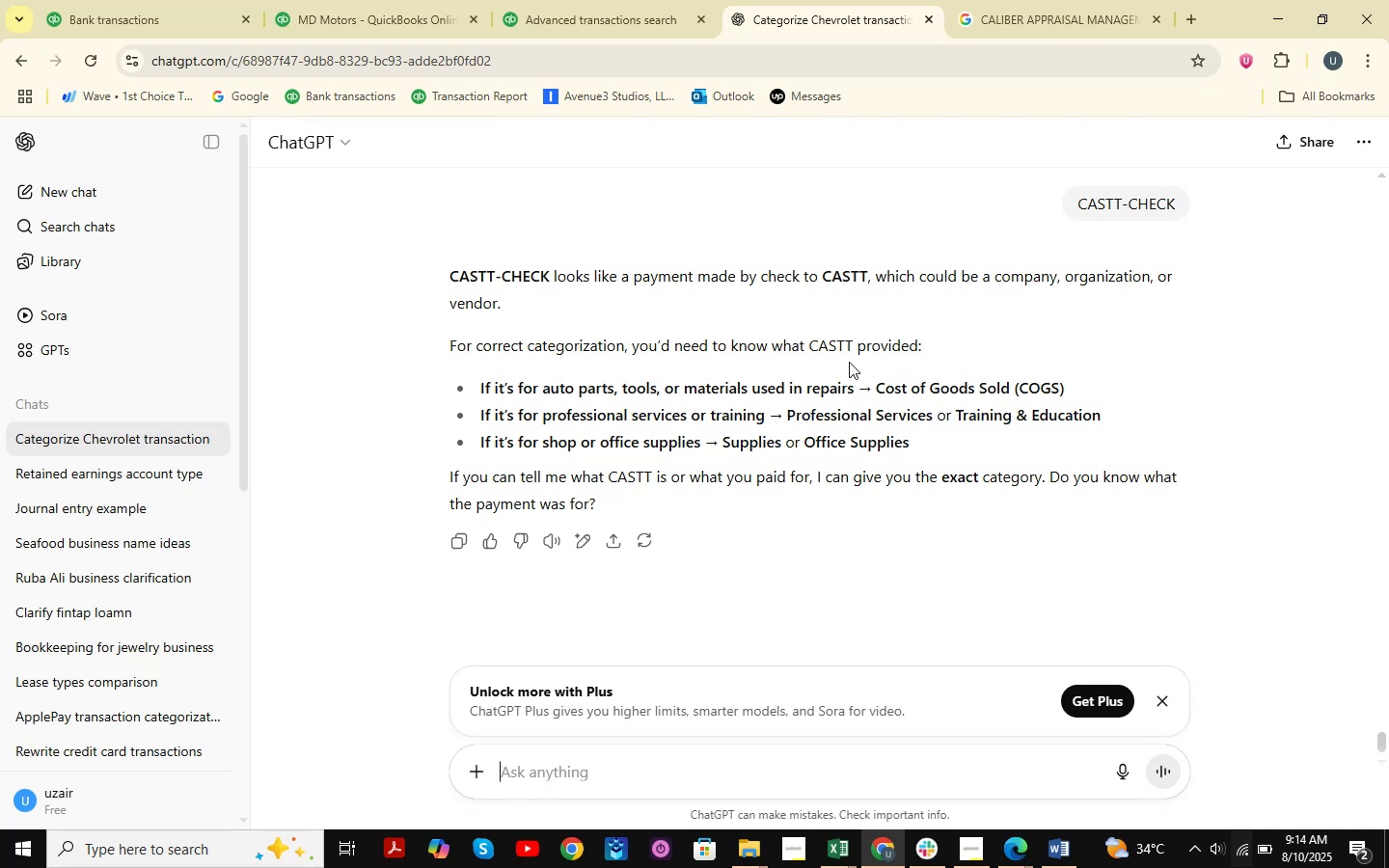 
wait(18.79)
 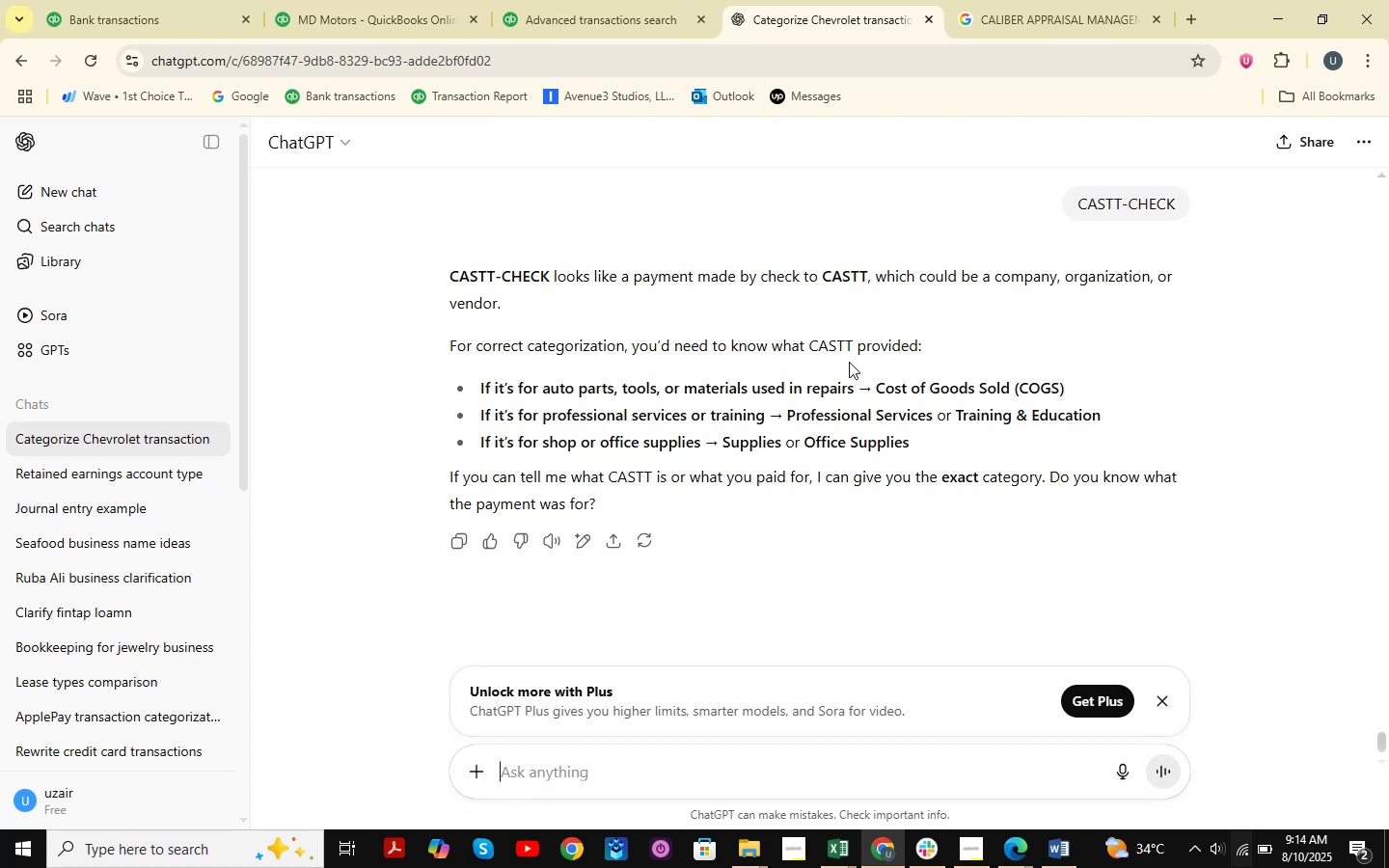 
double_click([369, 0])
 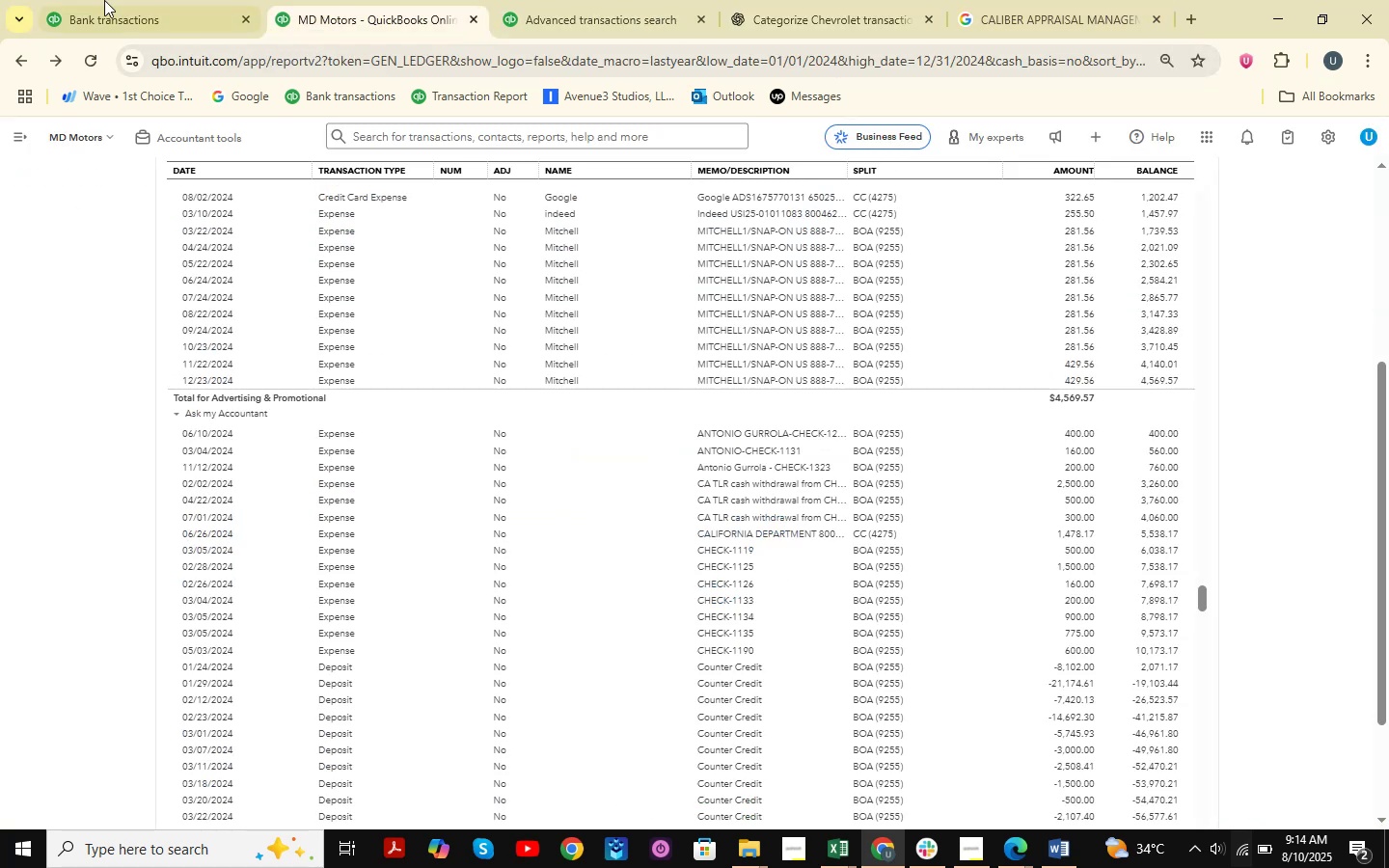 